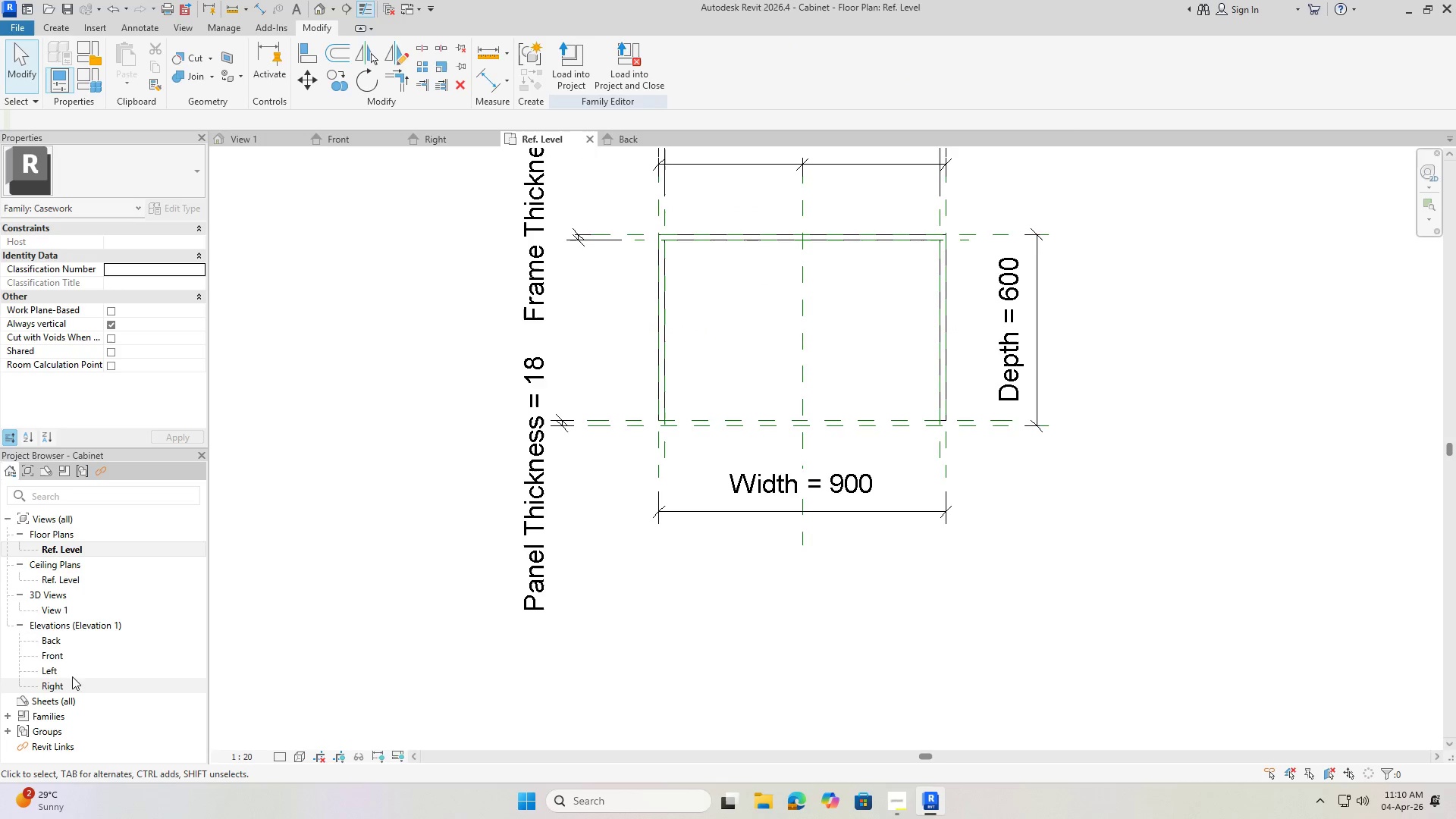 
double_click([64, 657])
 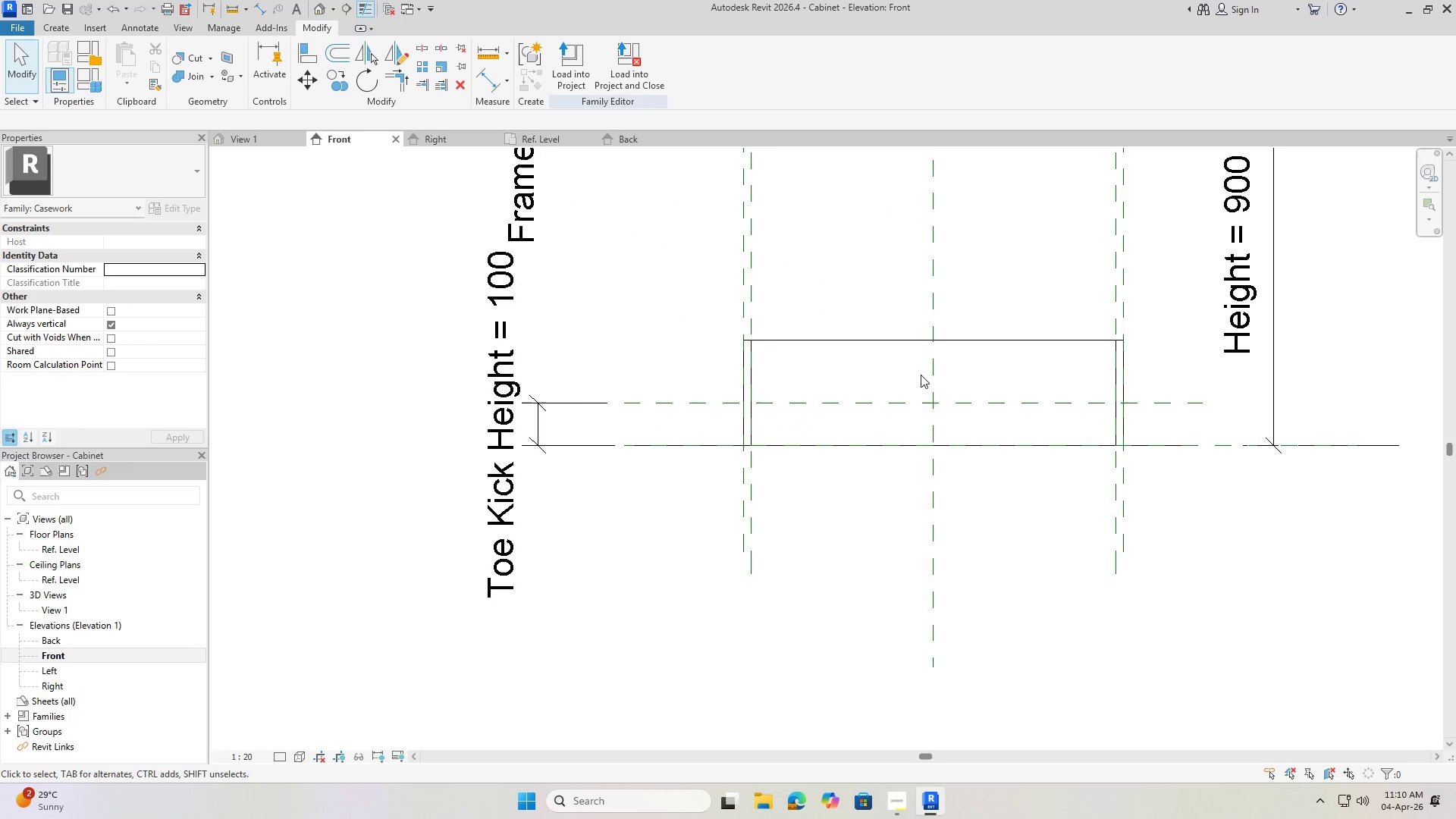 
scroll: coordinate [893, 388], scroll_direction: down, amount: 3.0
 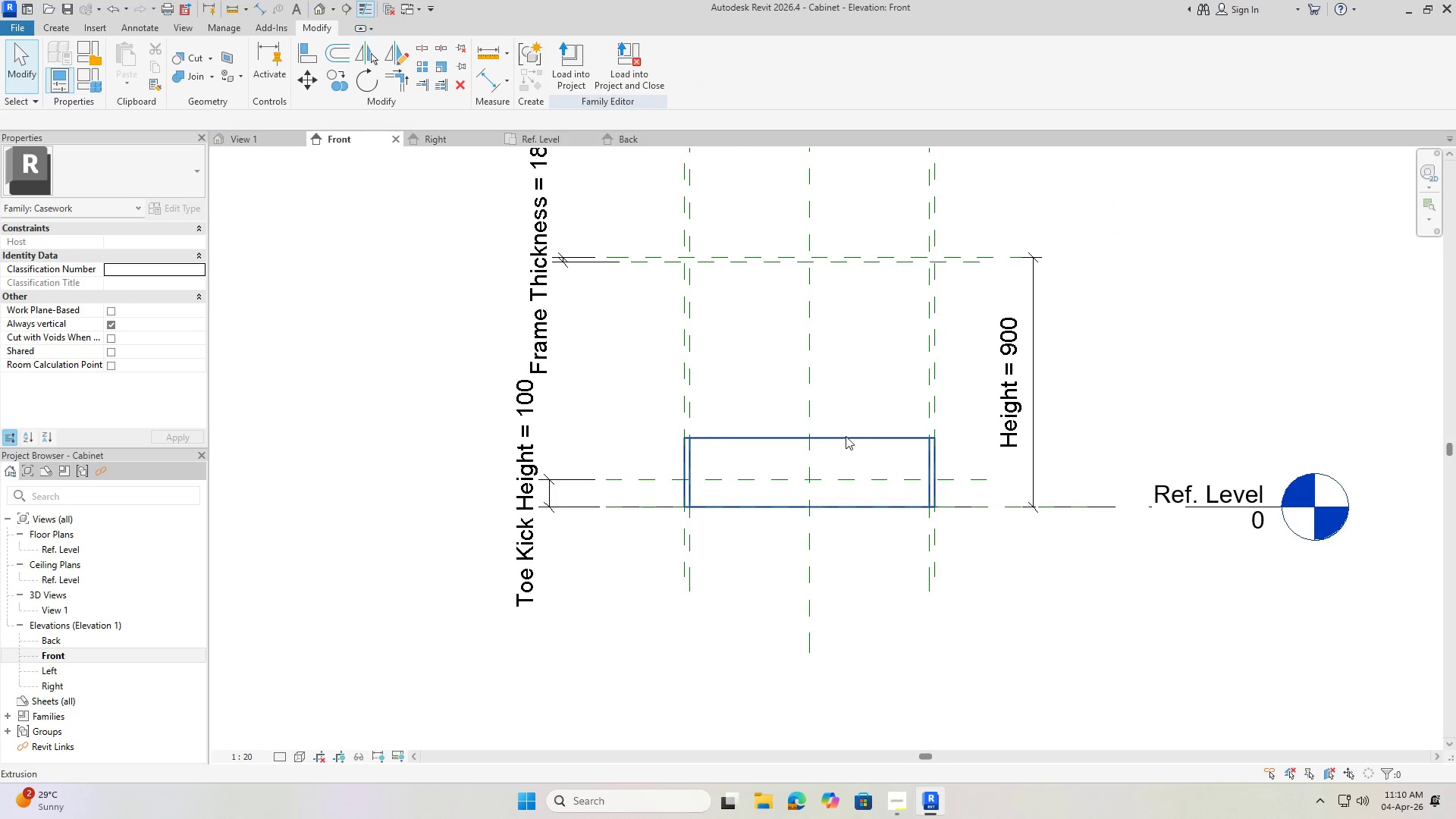 
left_click([846, 436])
 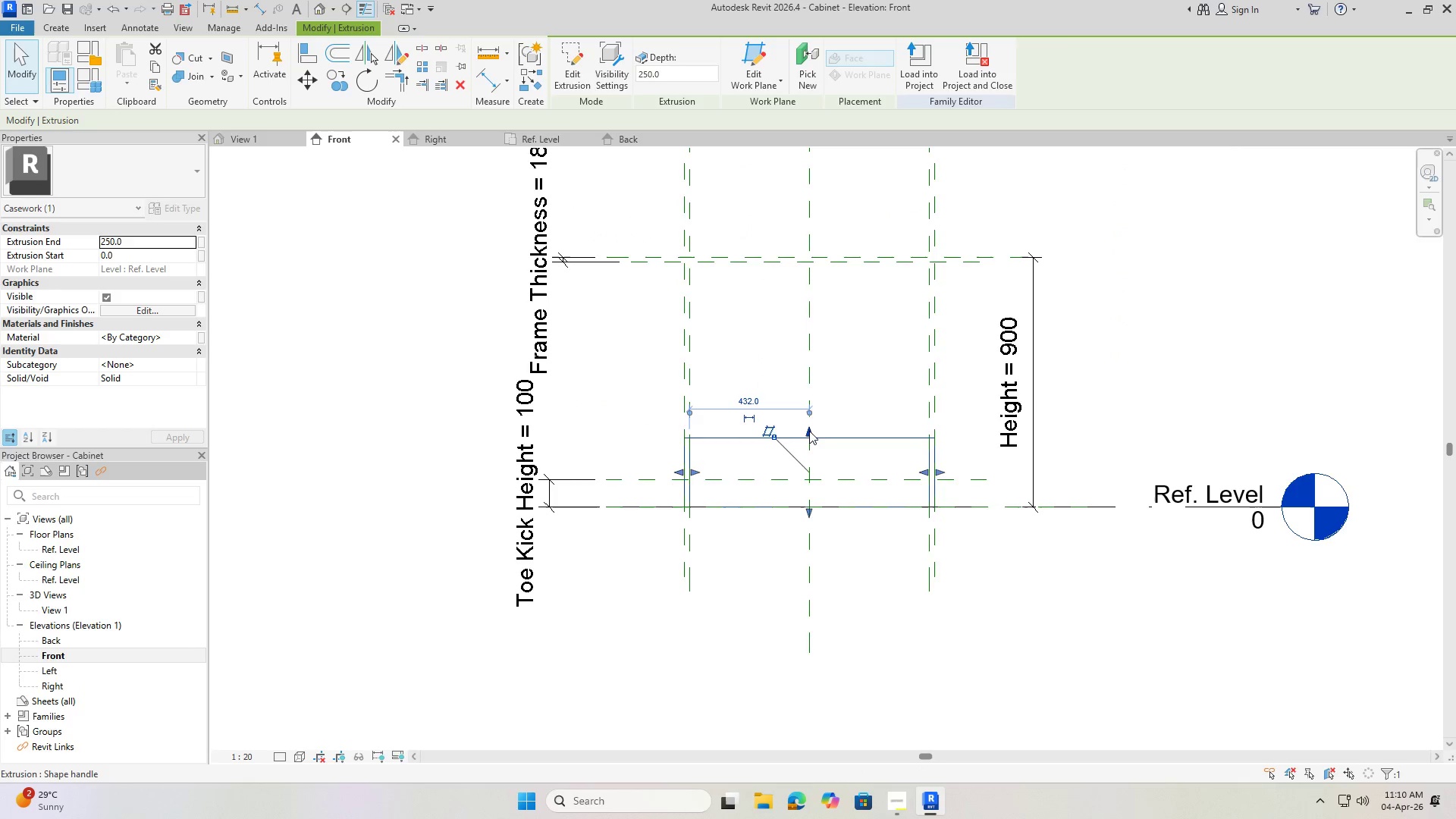 
left_click_drag(start_coordinate=[808, 431], to_coordinate=[812, 256])
 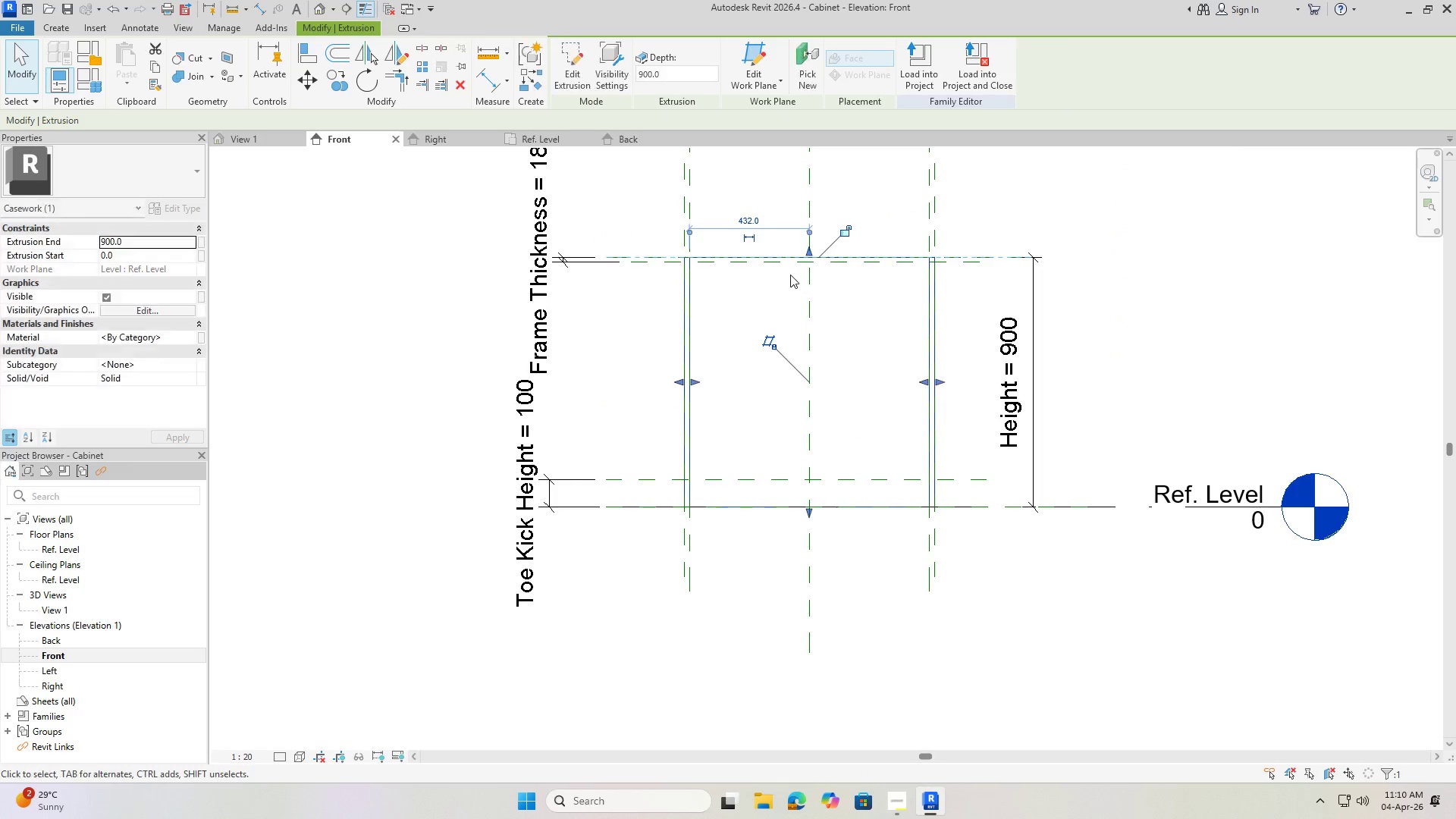 
key(Escape)
 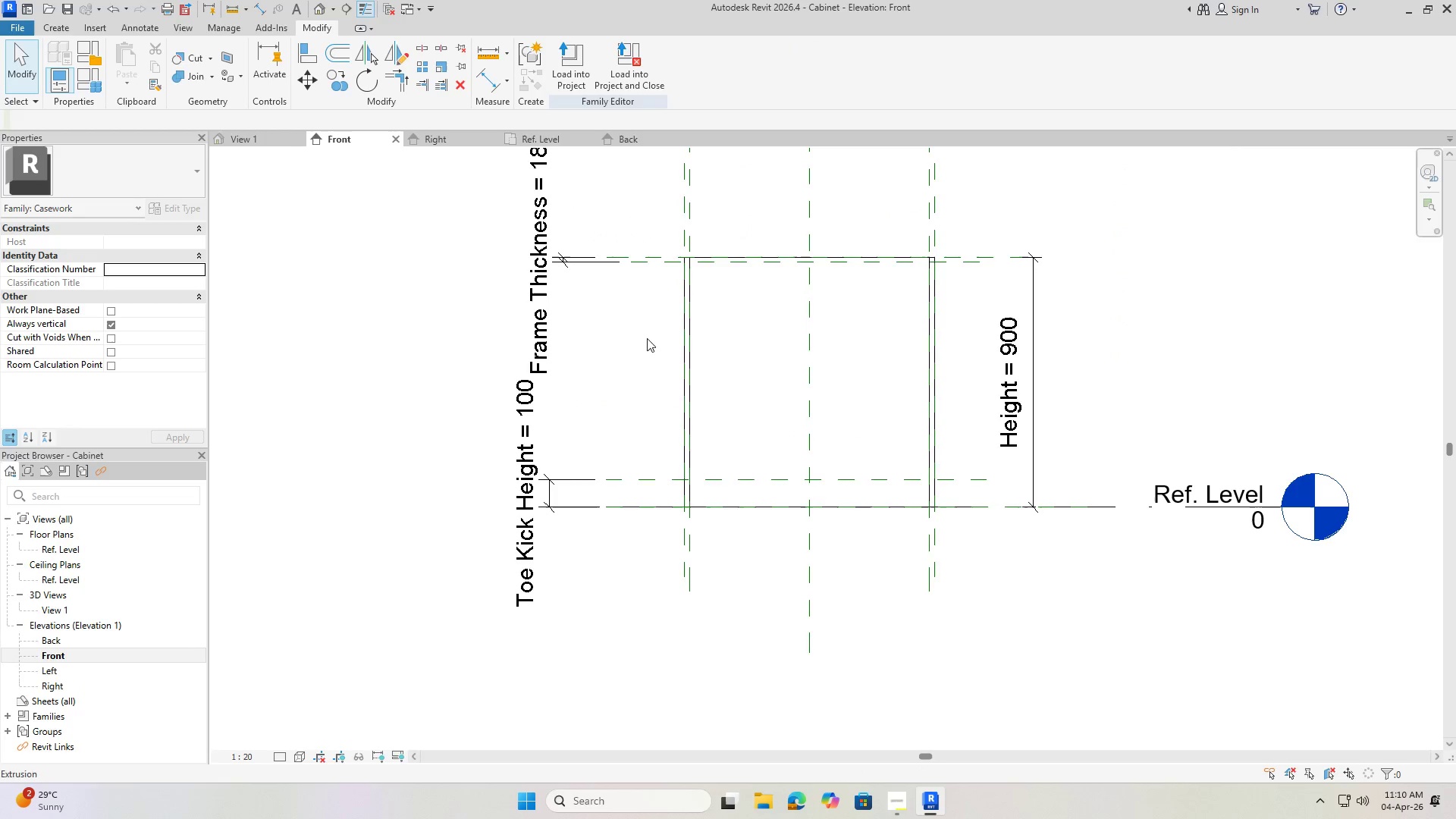 
key(Escape)
 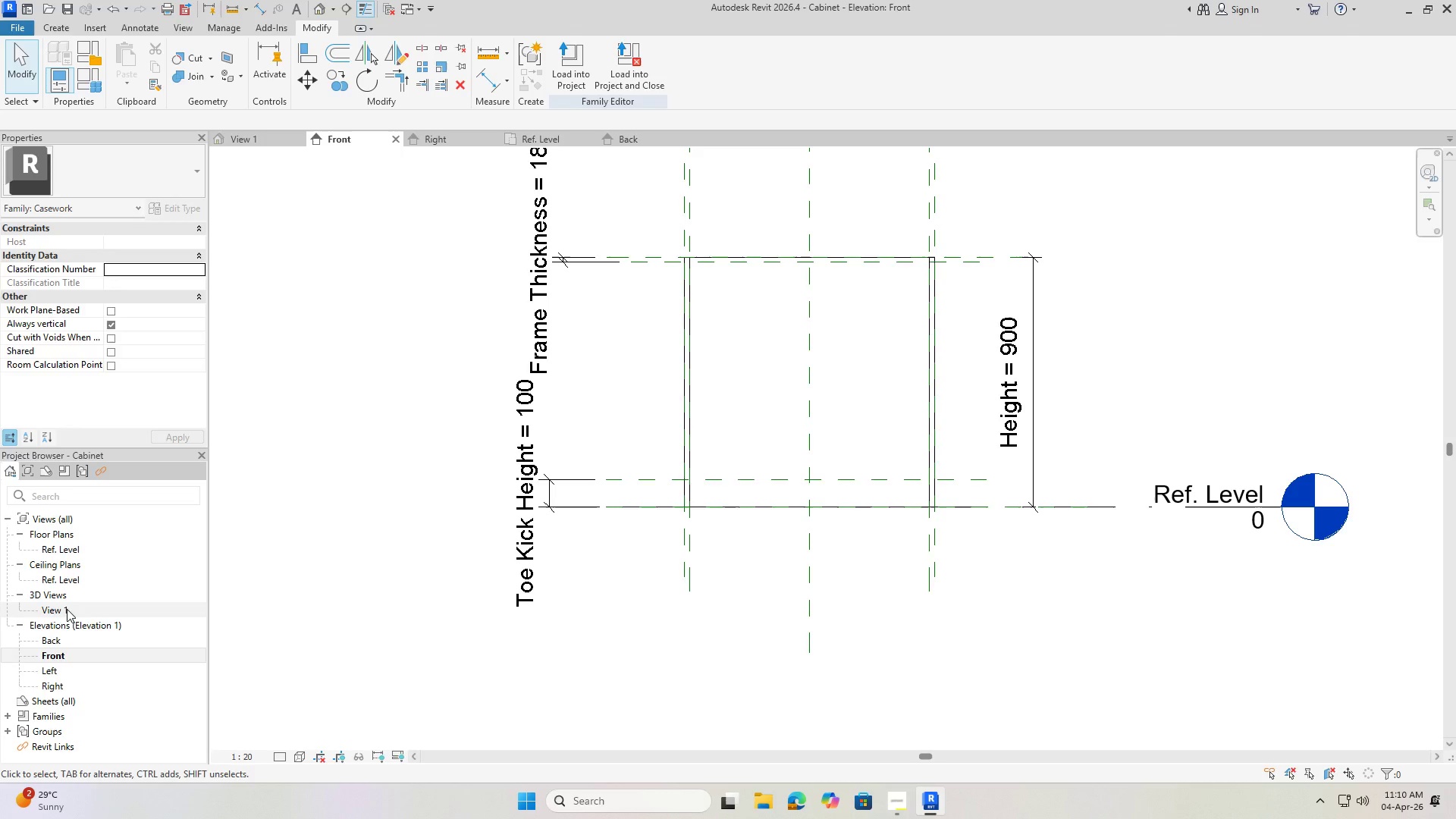 
double_click([66, 610])
 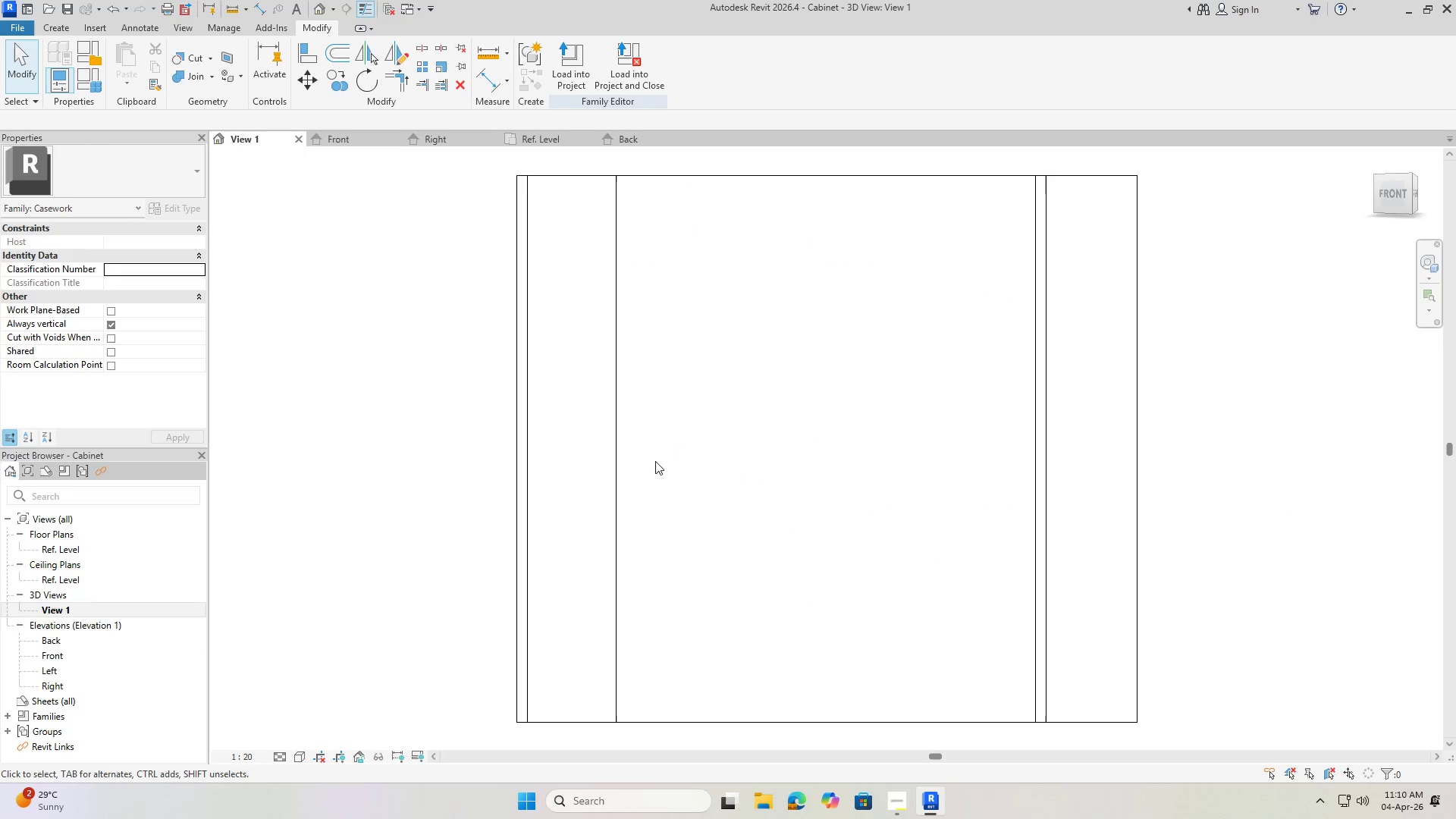 
hold_key(key=ShiftLeft, duration=1.5)
 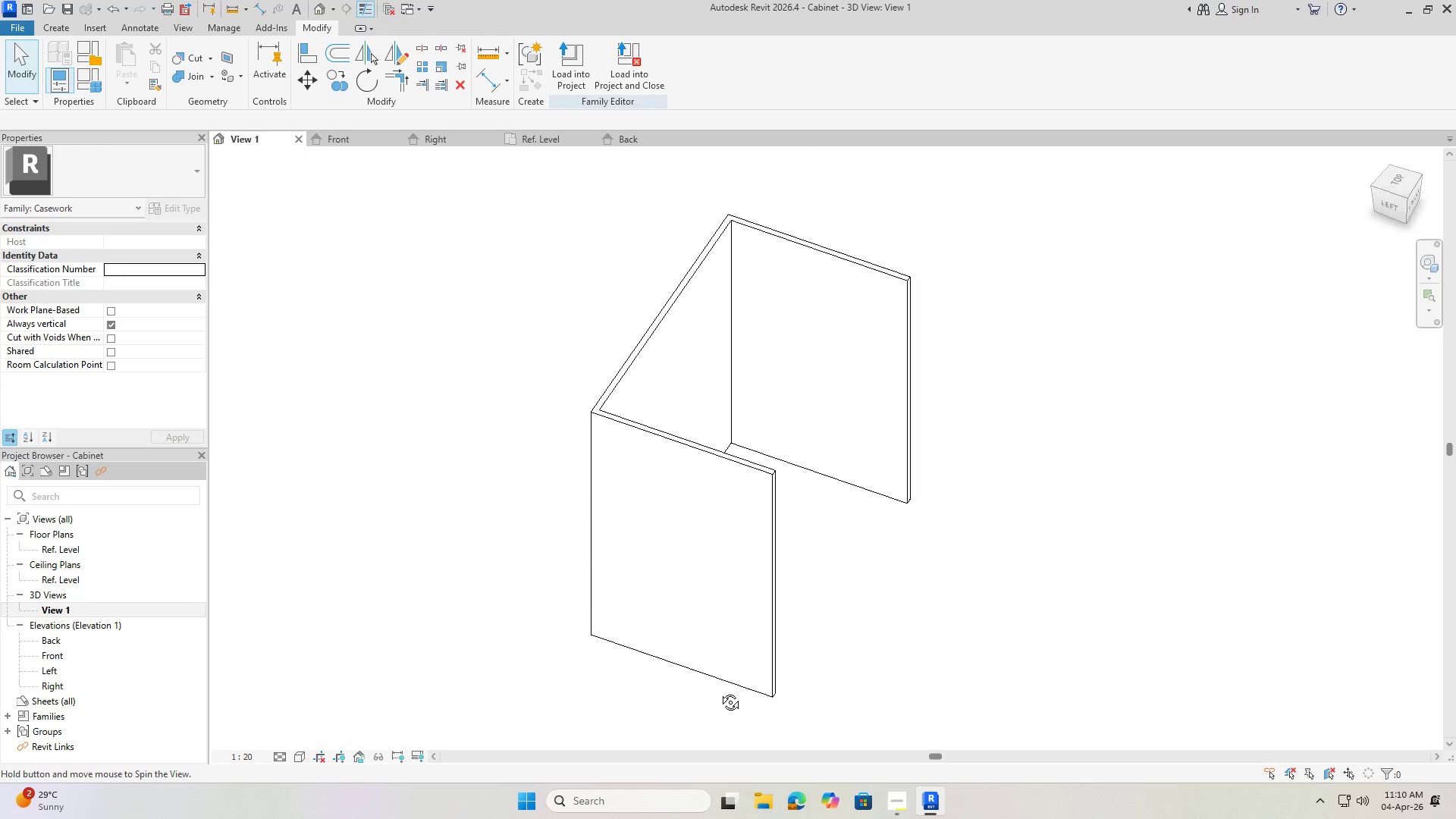 
scroll: coordinate [646, 465], scroll_direction: down, amount: 4.0
 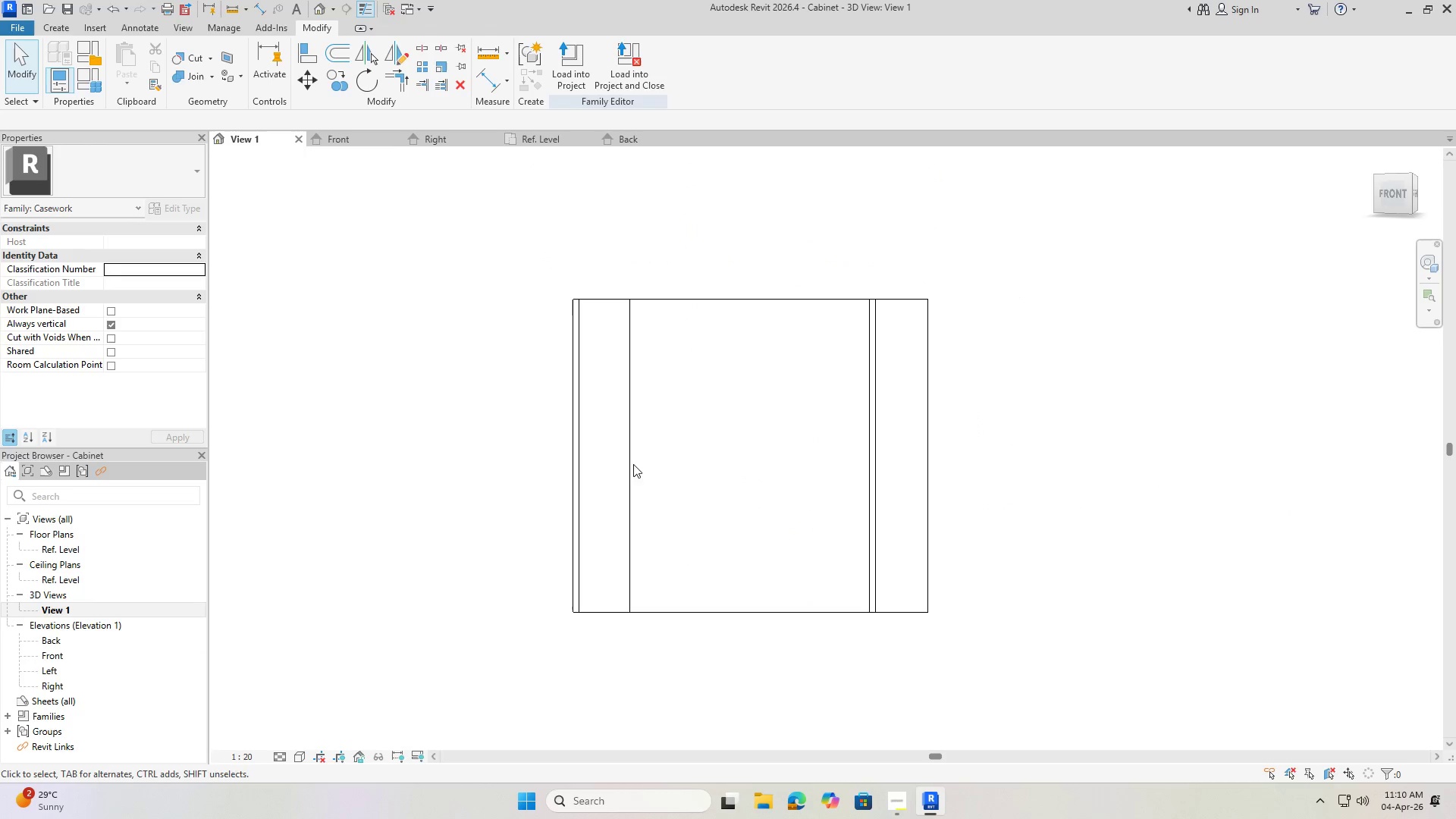 
hold_key(key=ShiftLeft, duration=1.51)
 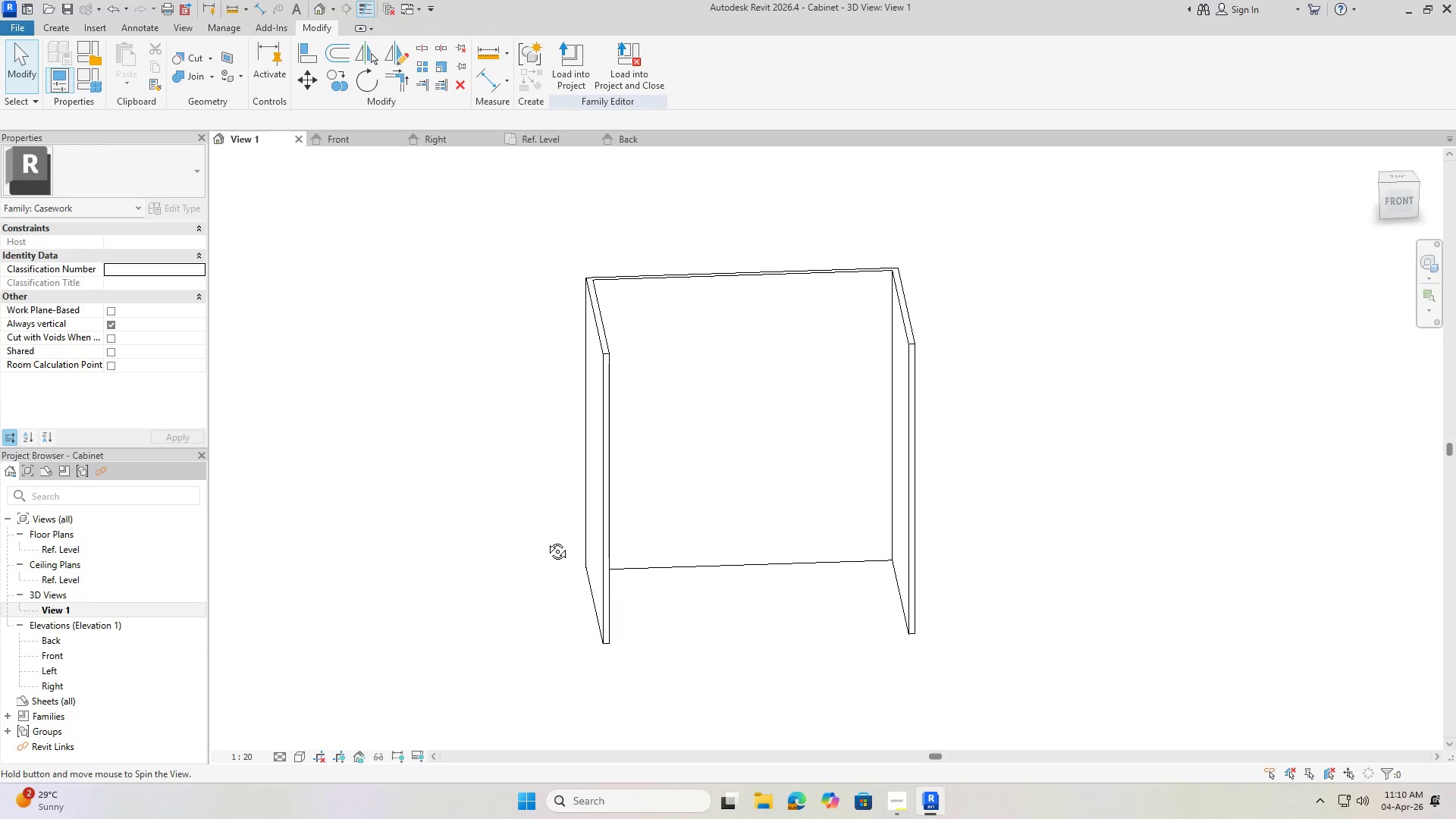 
key(Shift+ShiftLeft)
 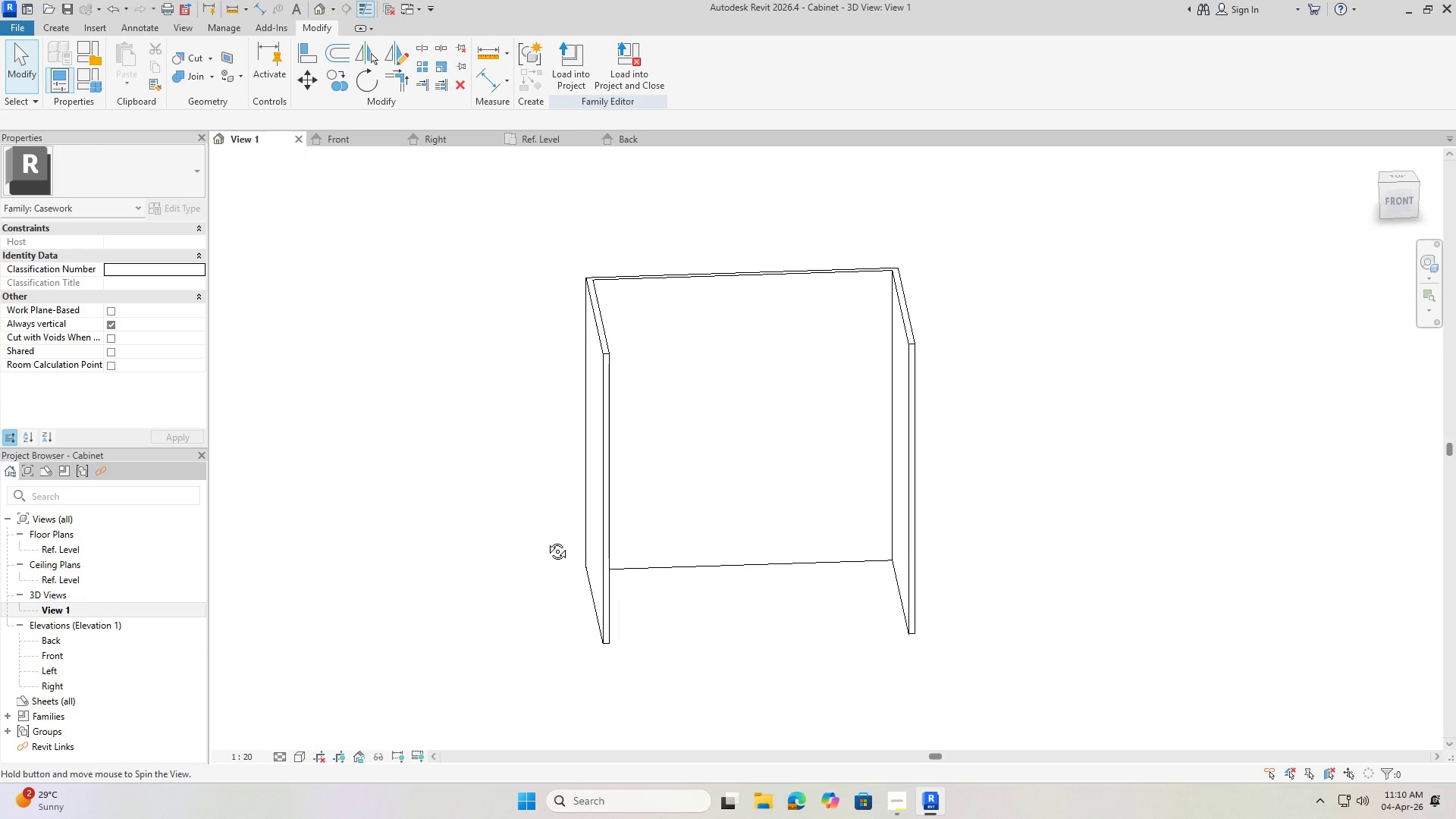 
key(Shift+ShiftLeft)
 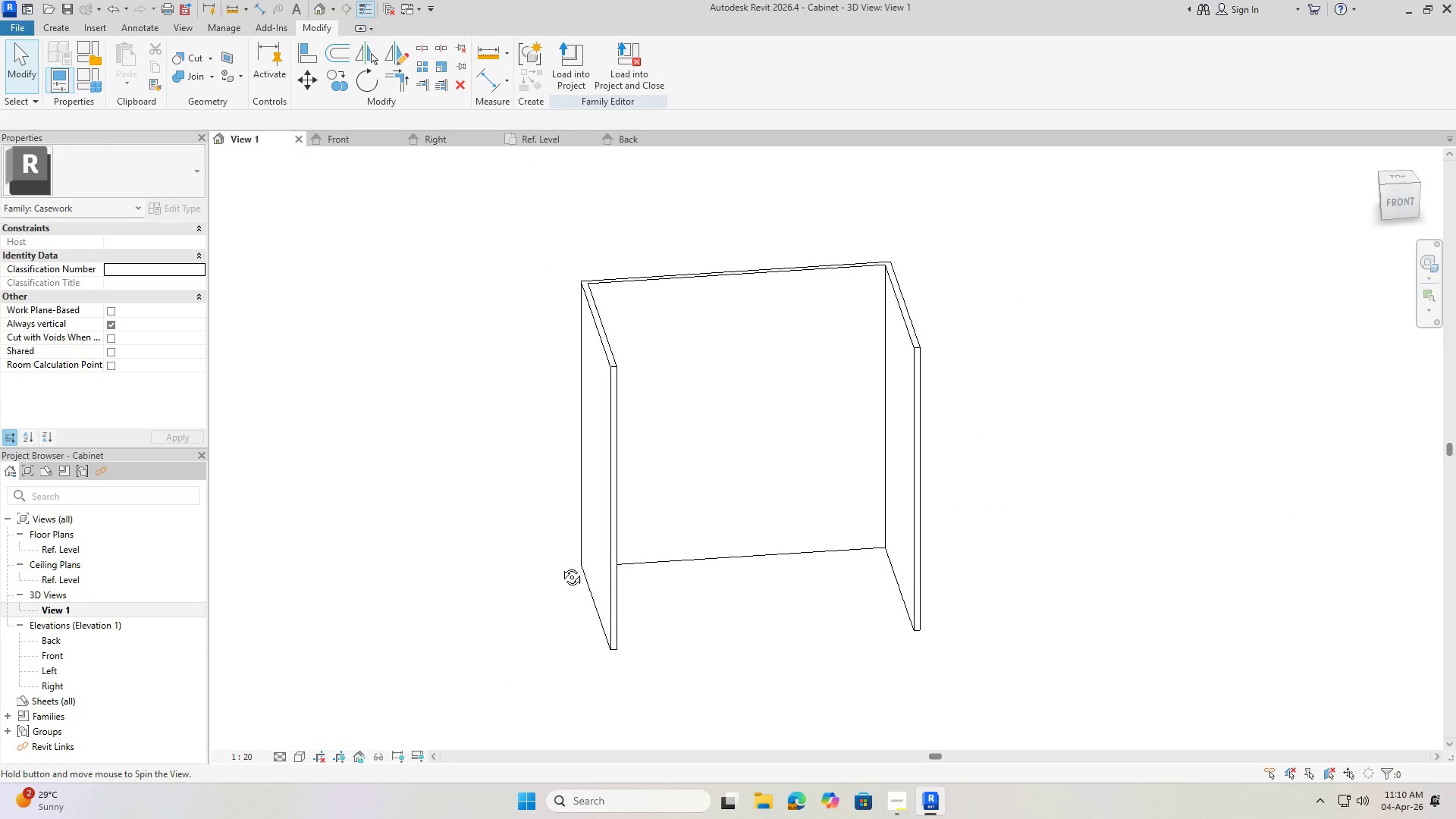 
key(Shift+ShiftLeft)
 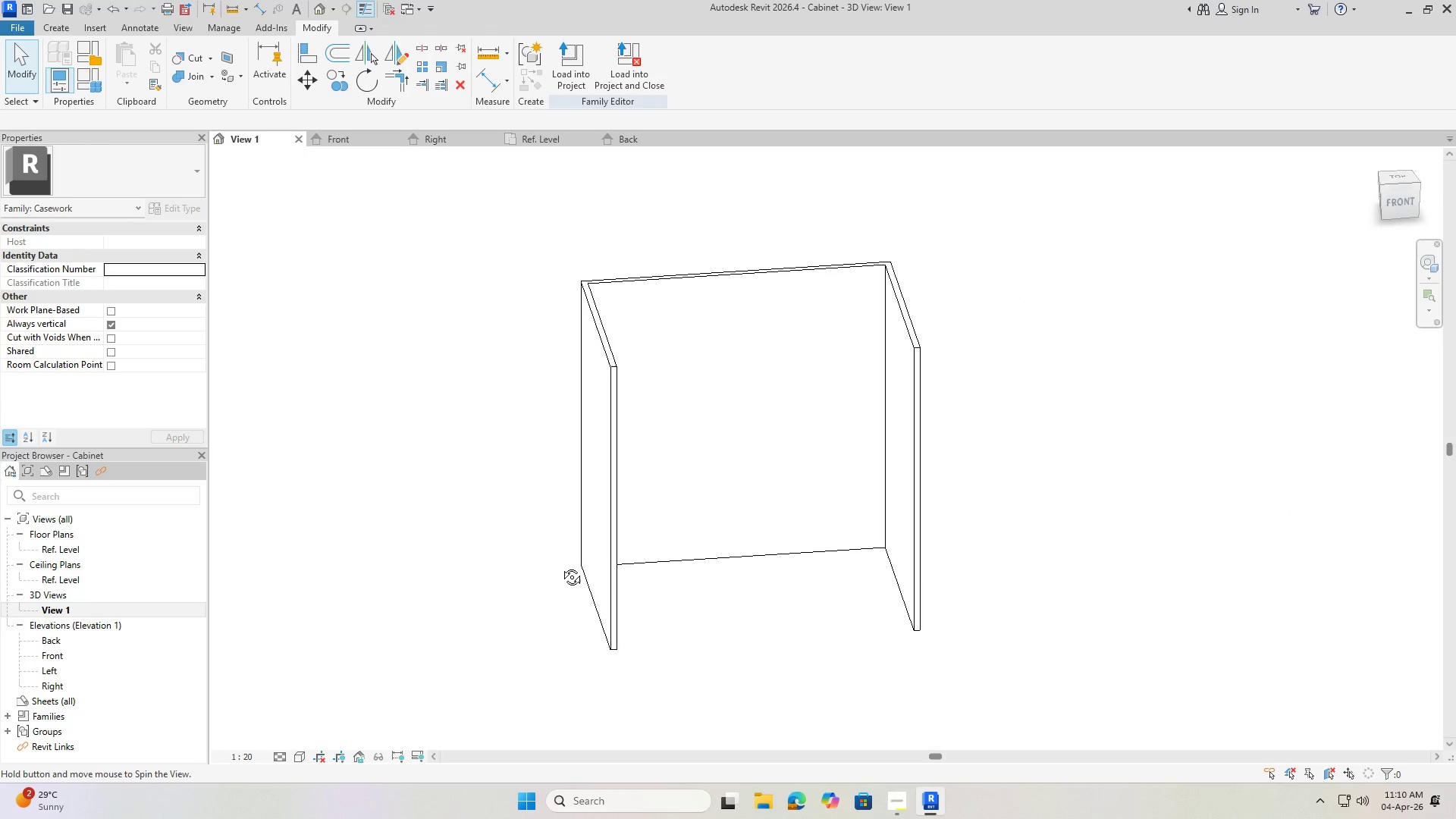 
key(Shift+ShiftLeft)
 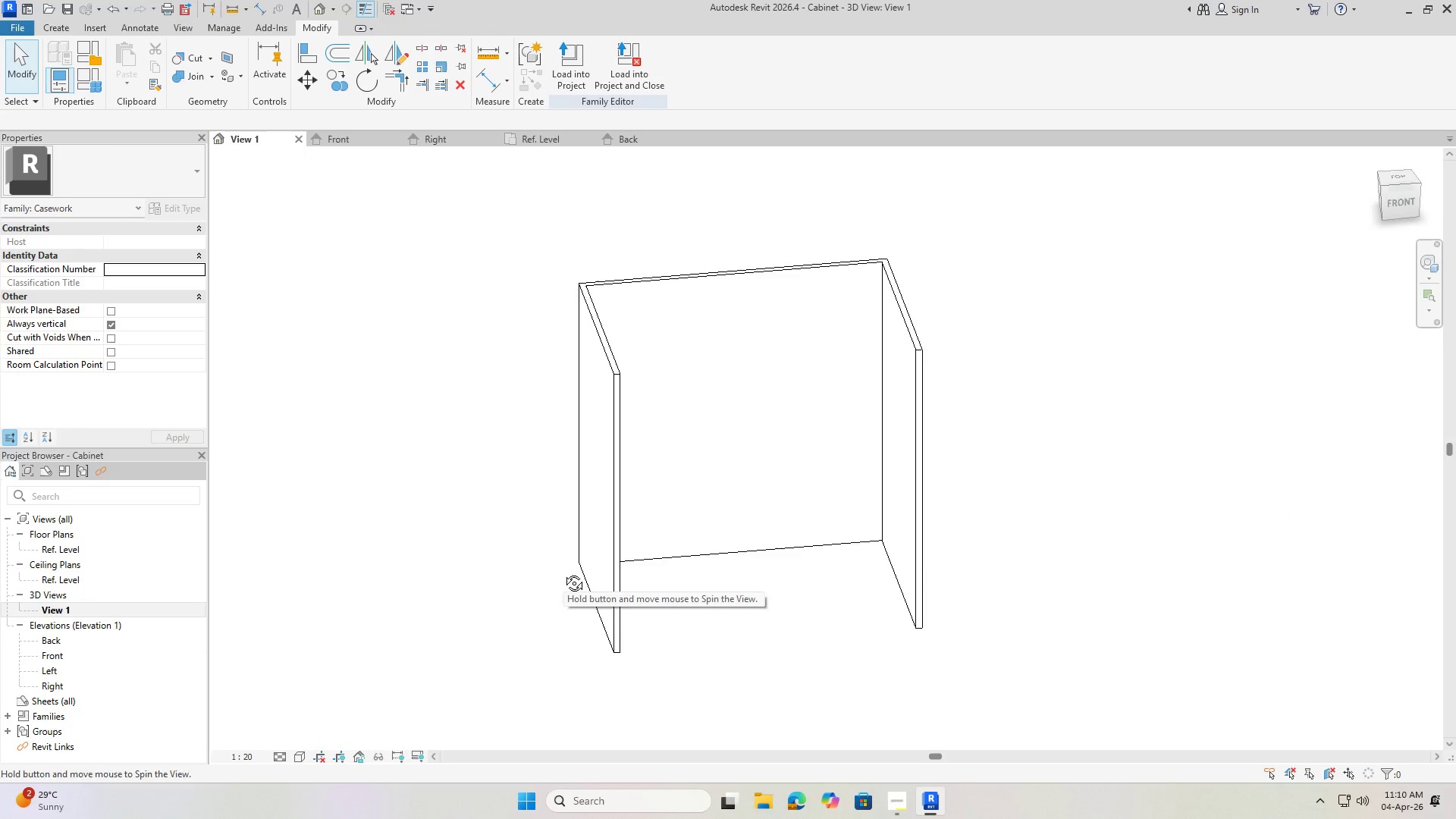 
key(Shift+ShiftLeft)
 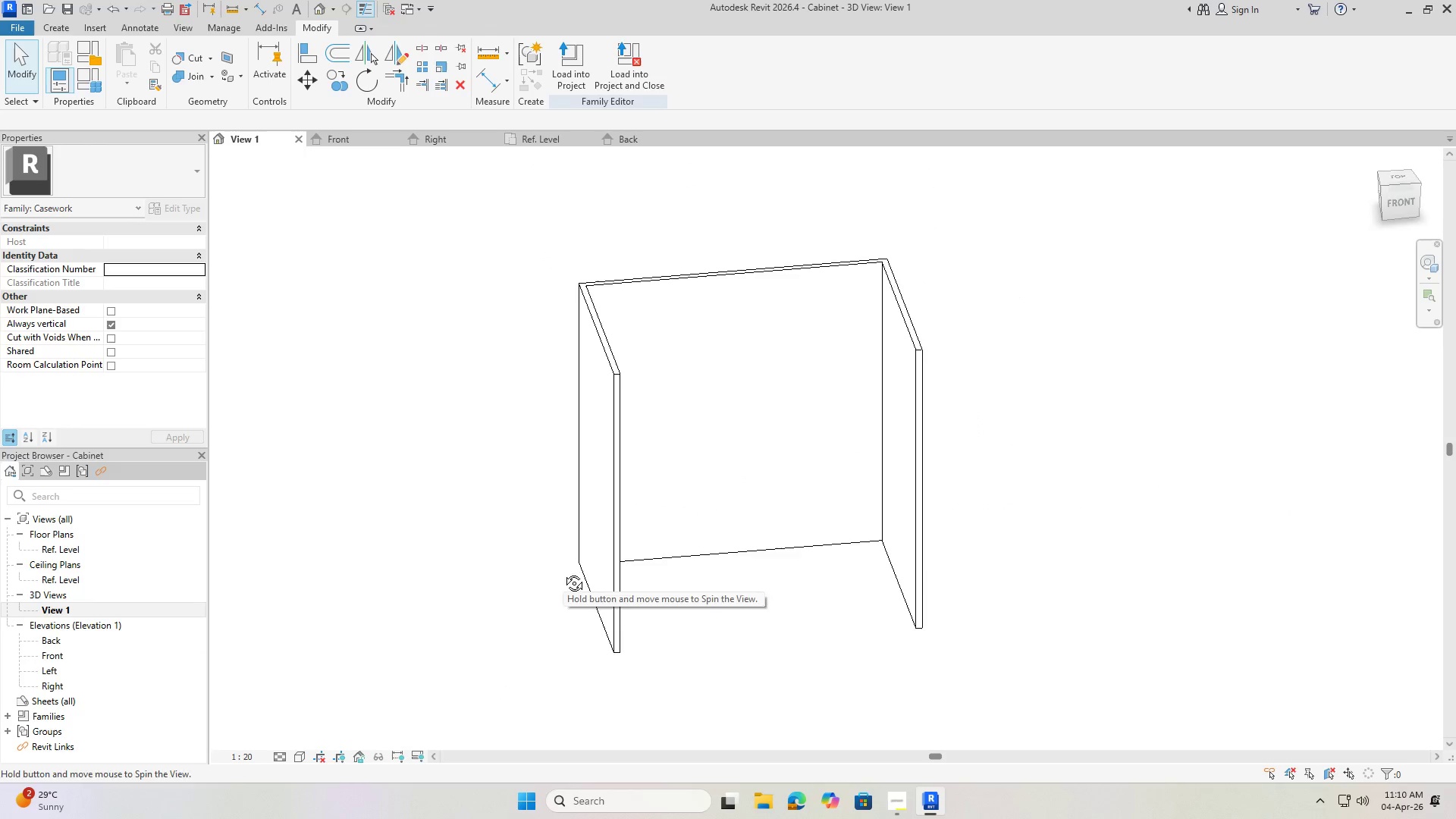 
key(Shift+ShiftLeft)
 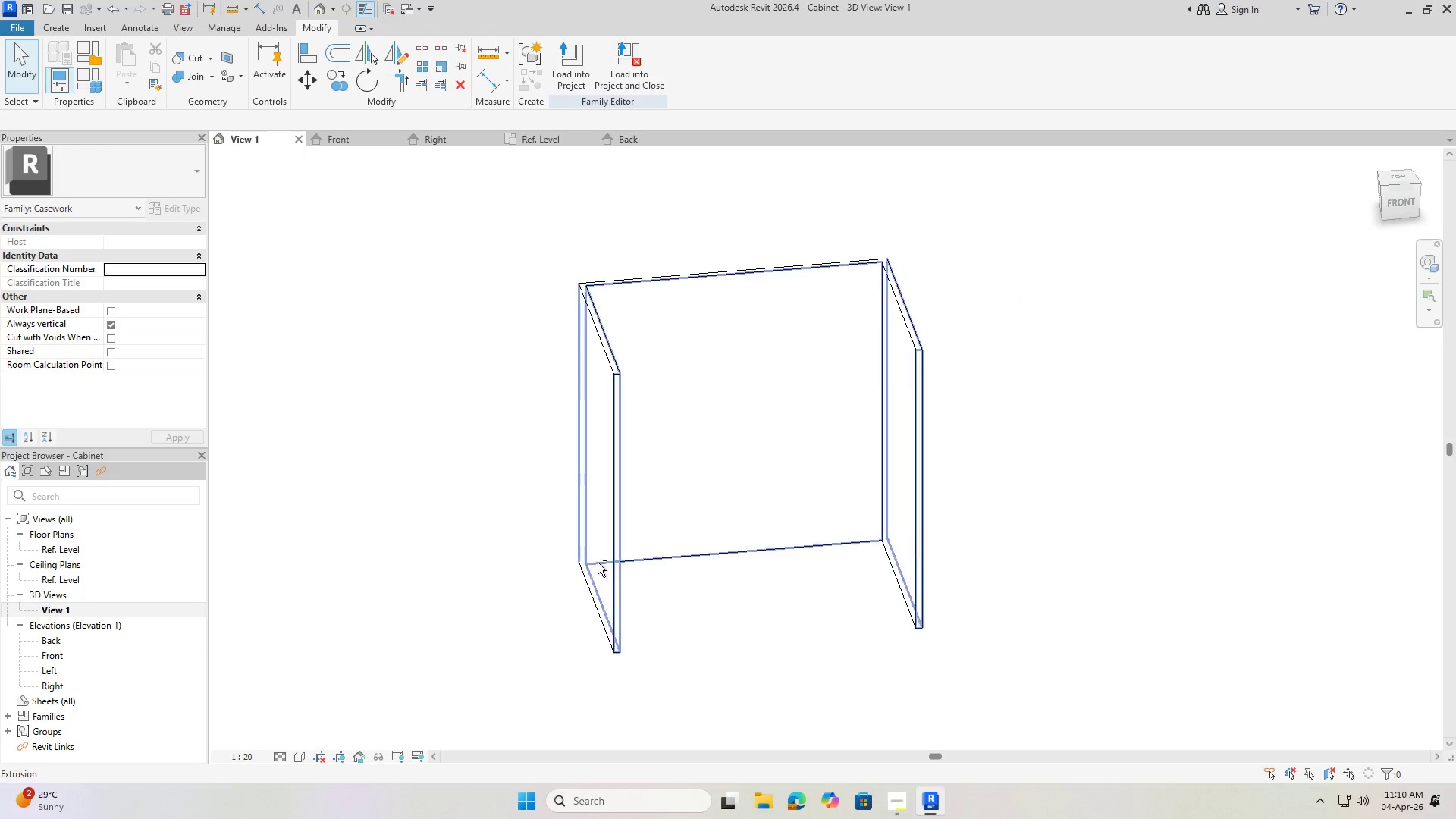 
key(Shift+ShiftLeft)
 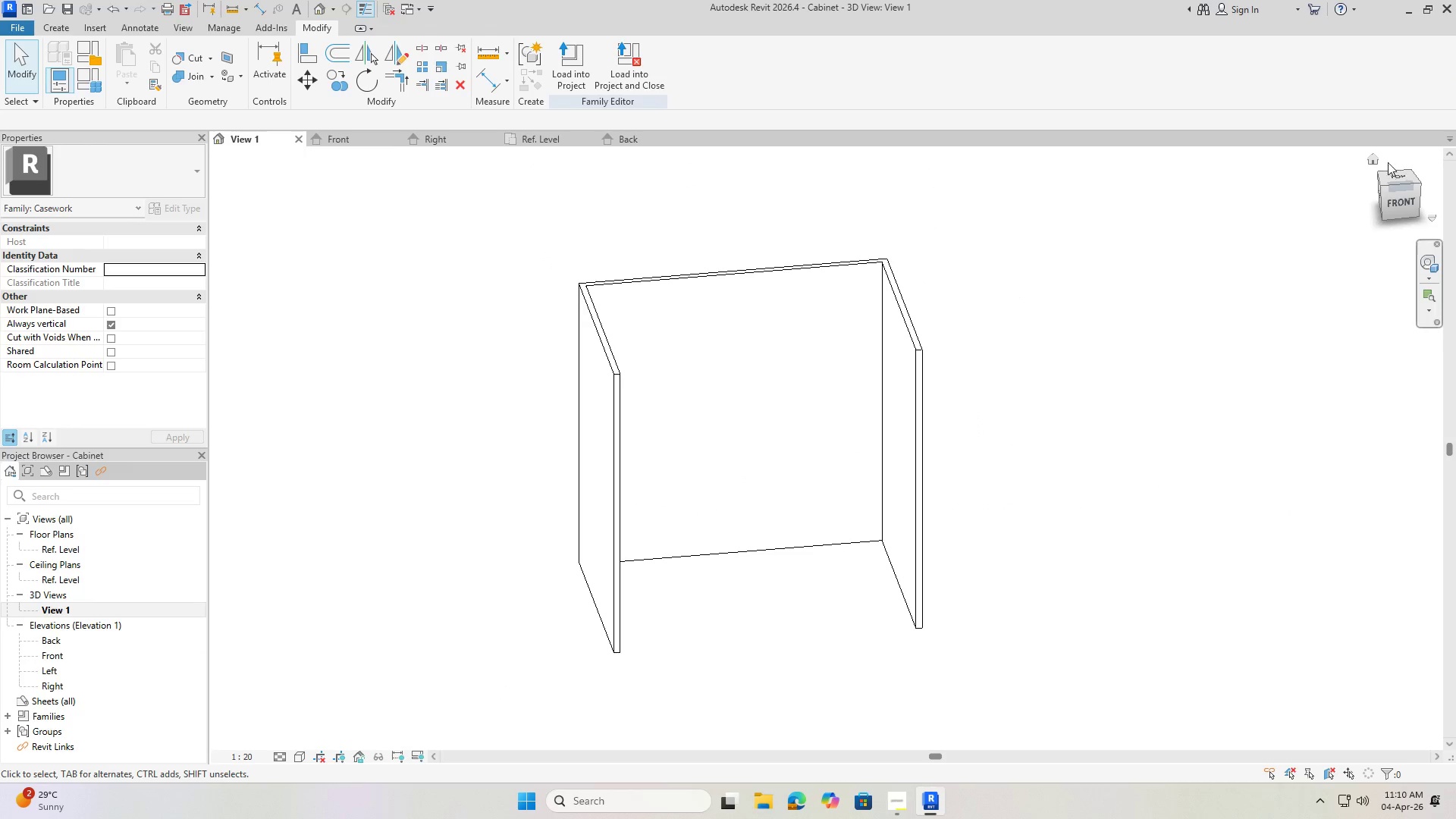 
left_click([1398, 180])
 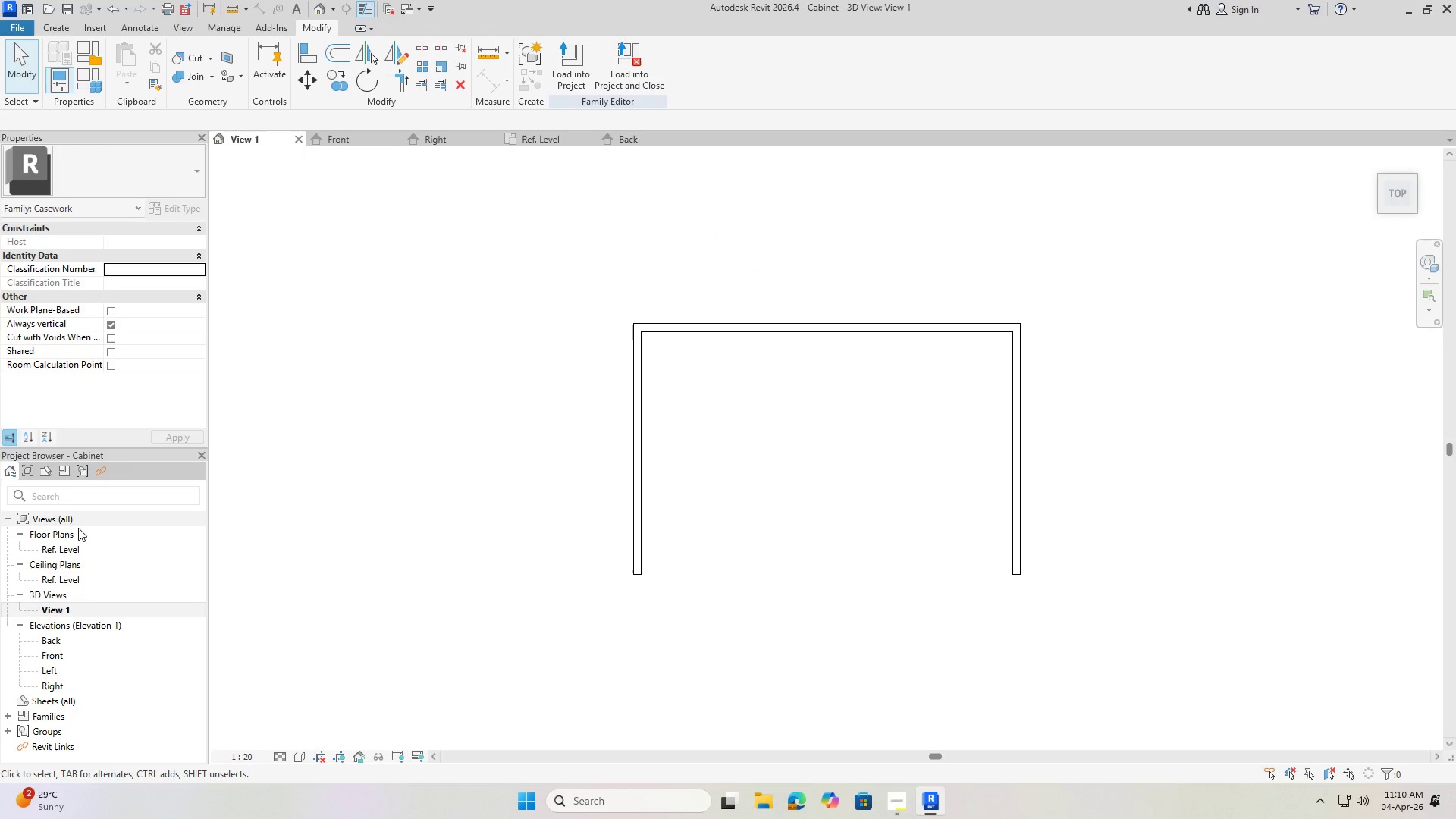 
double_click([71, 551])
 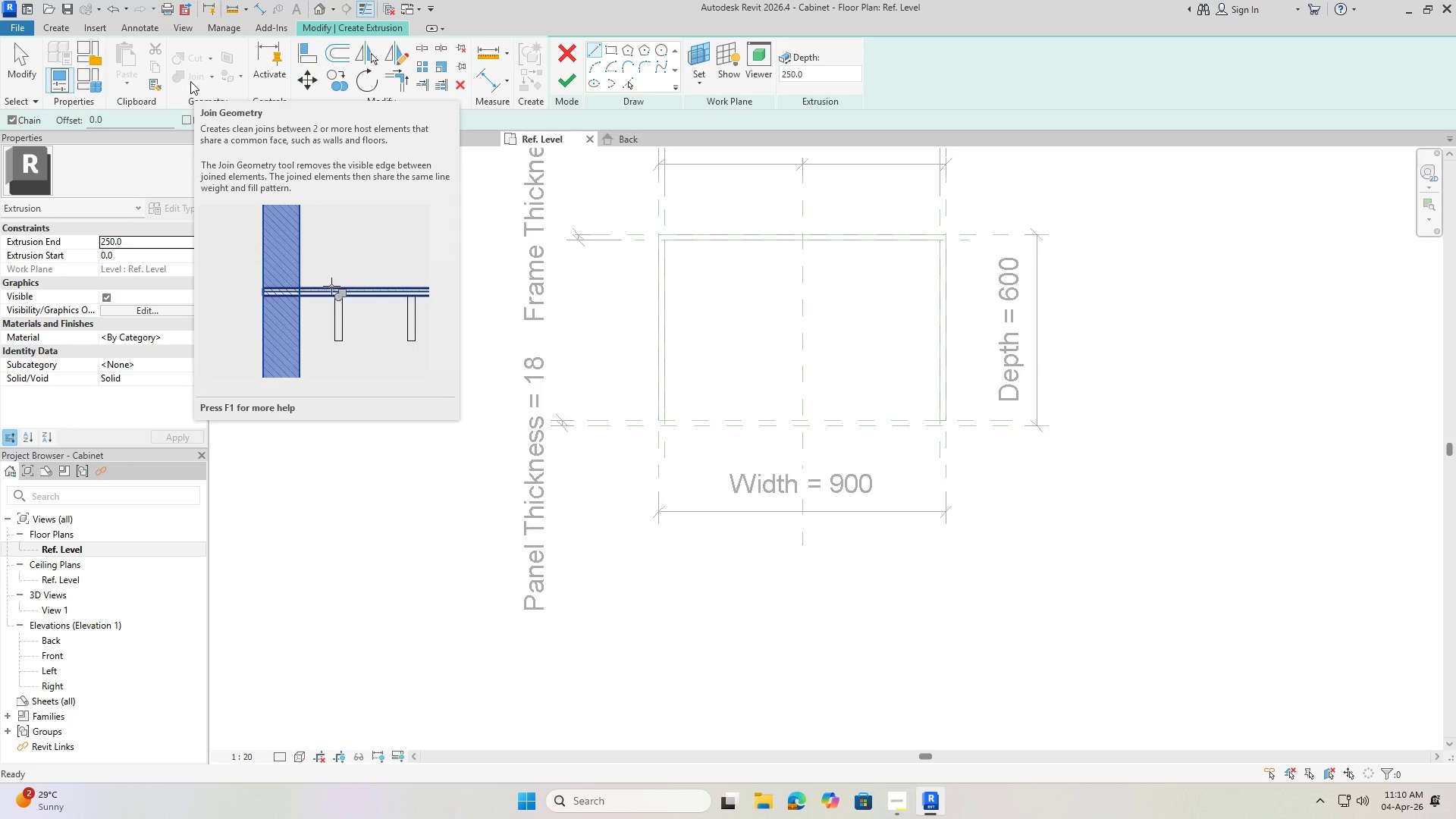 
wait(22.03)
 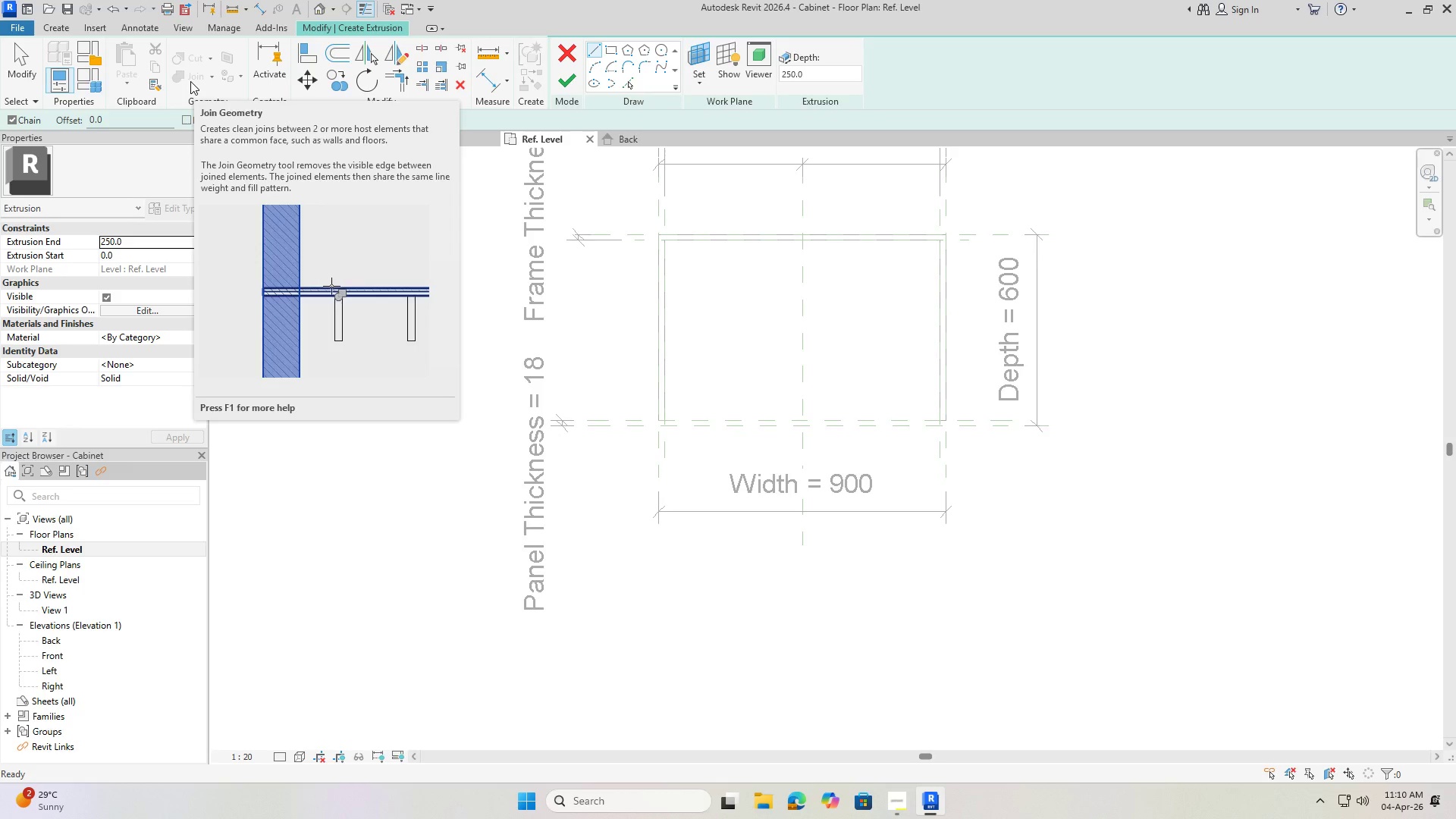 
left_click([627, 88])
 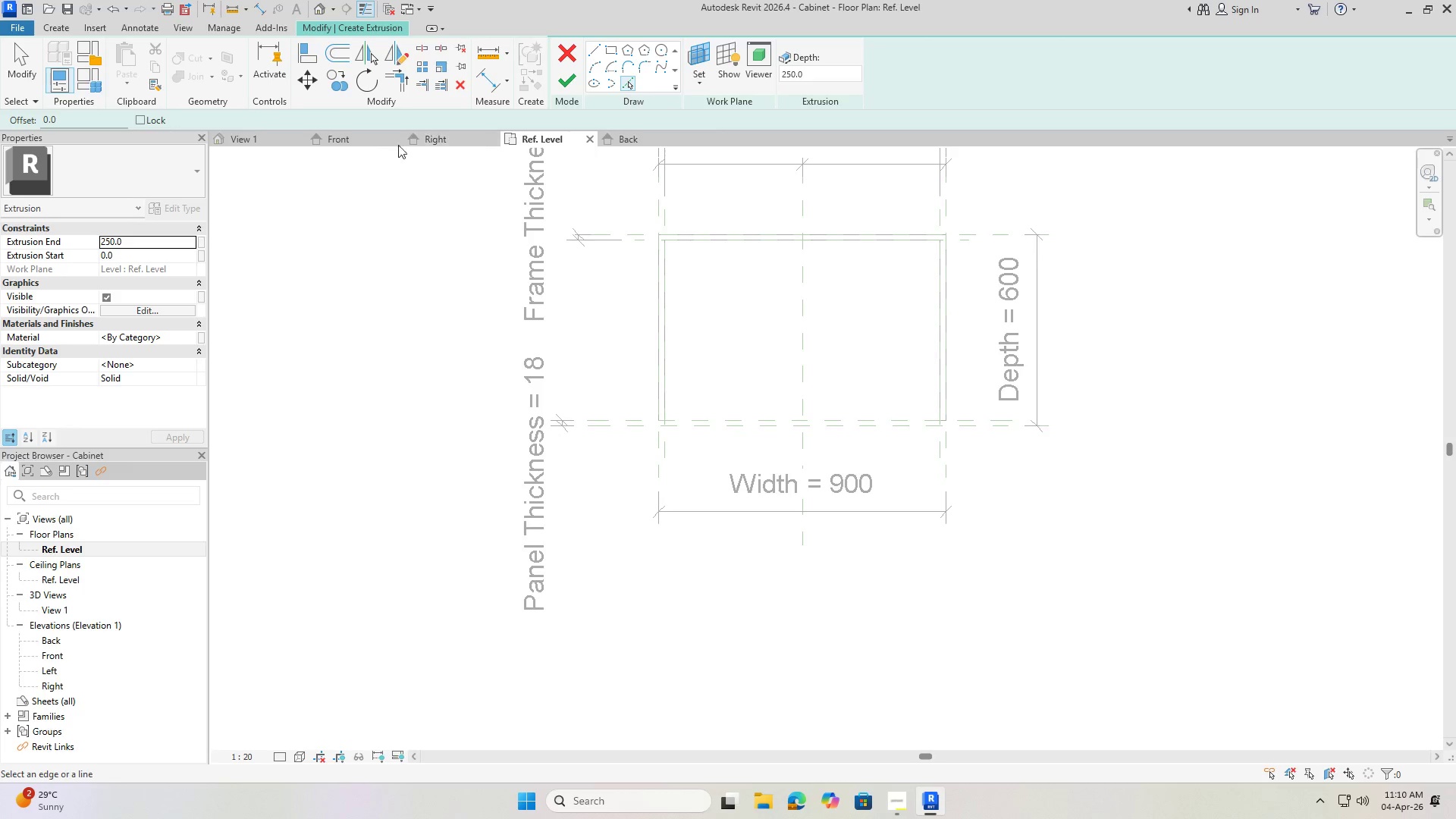 
scroll: coordinate [685, 303], scroll_direction: up, amount: 1.0
 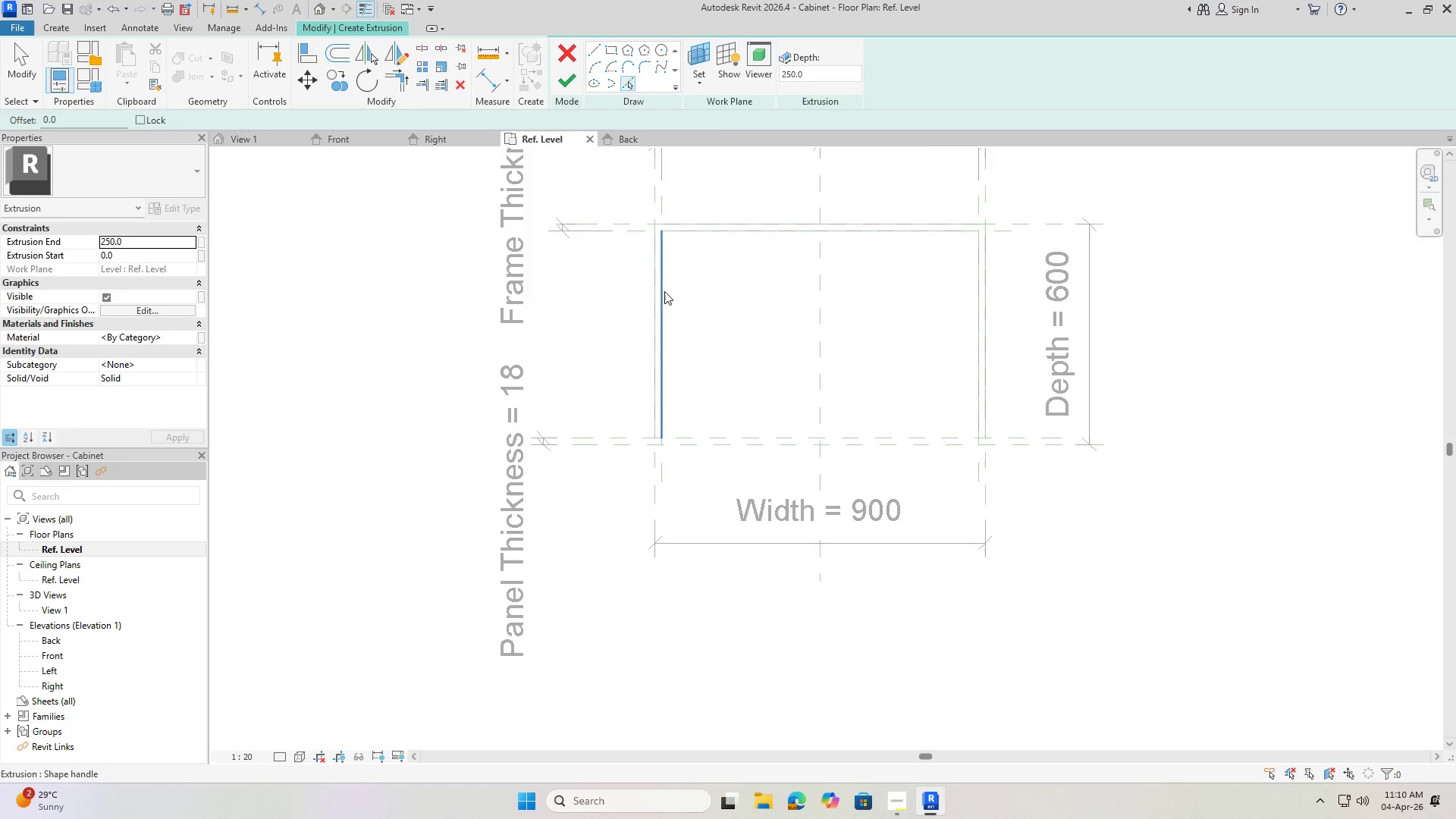 
left_click([664, 292])
 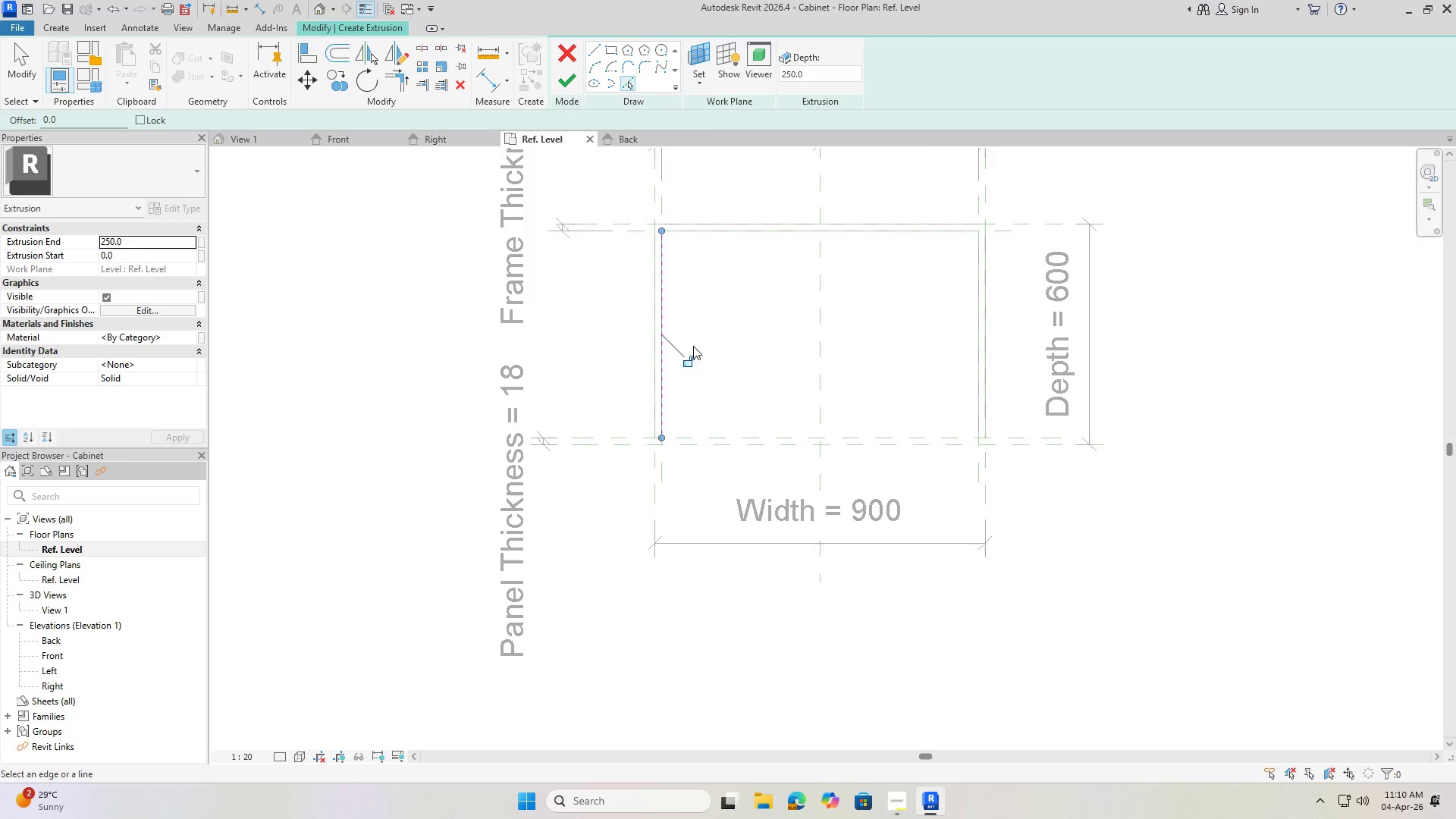 
left_click([692, 360])
 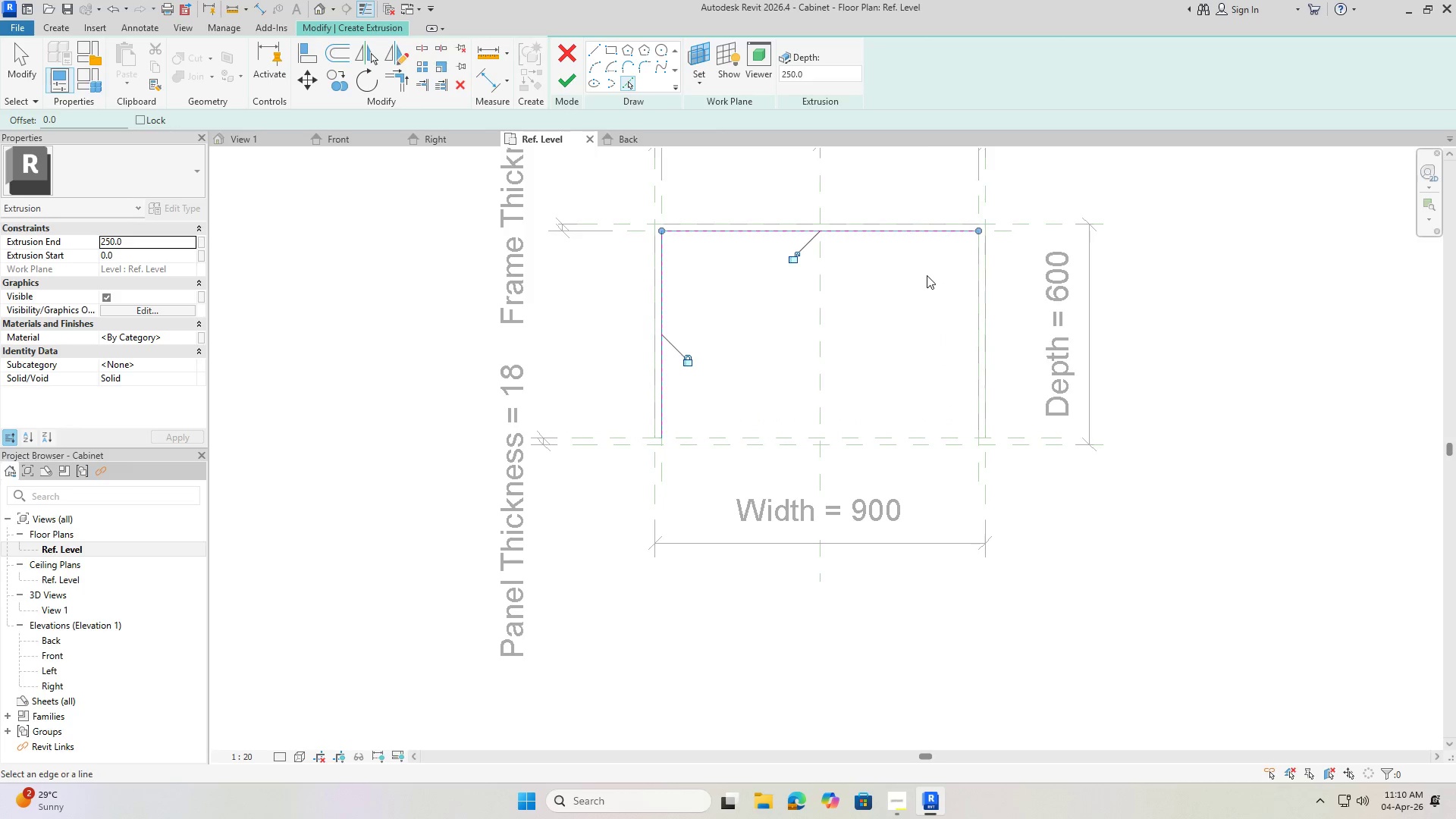 
left_click([789, 263])
 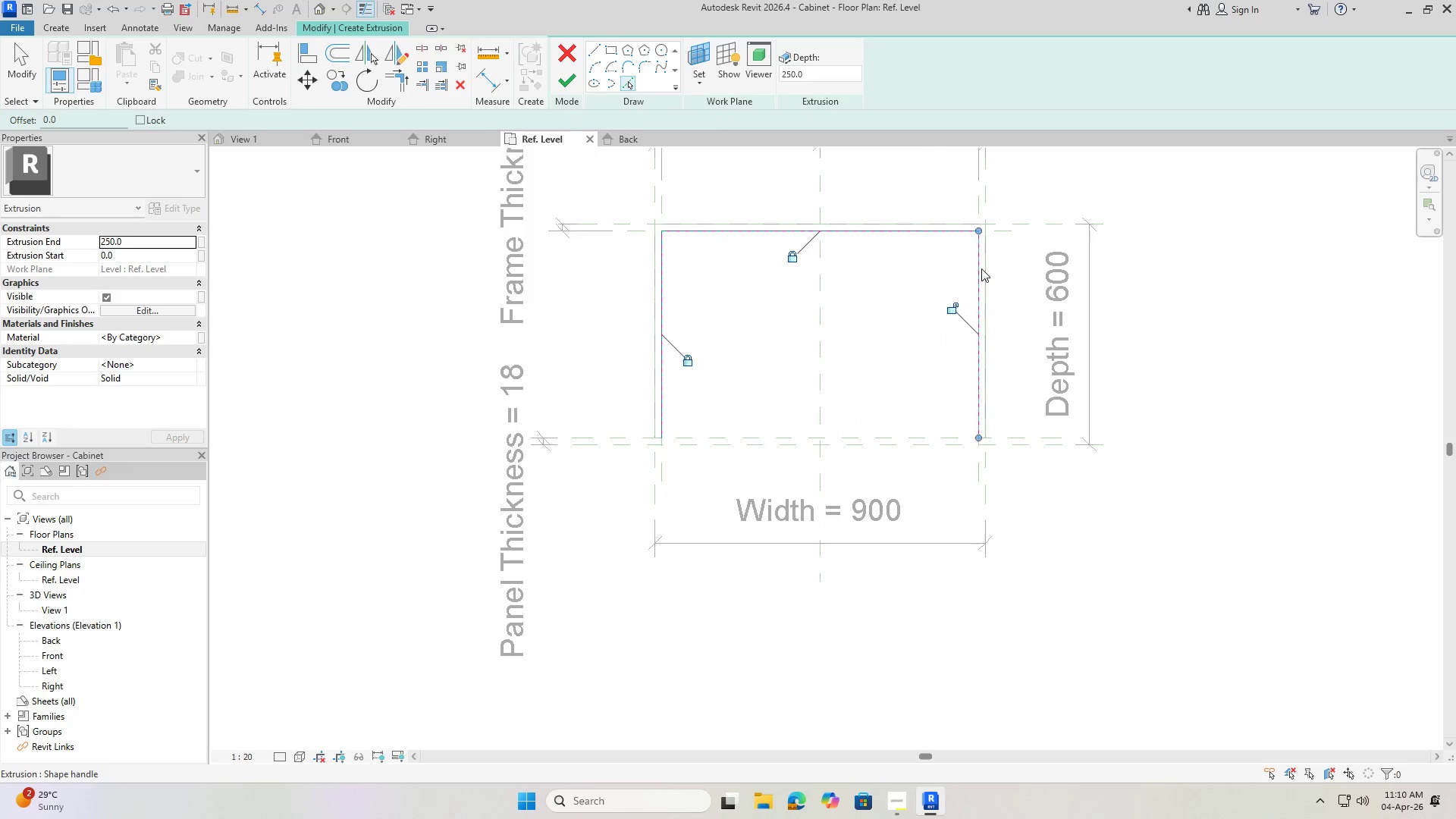 
left_click([952, 307])
 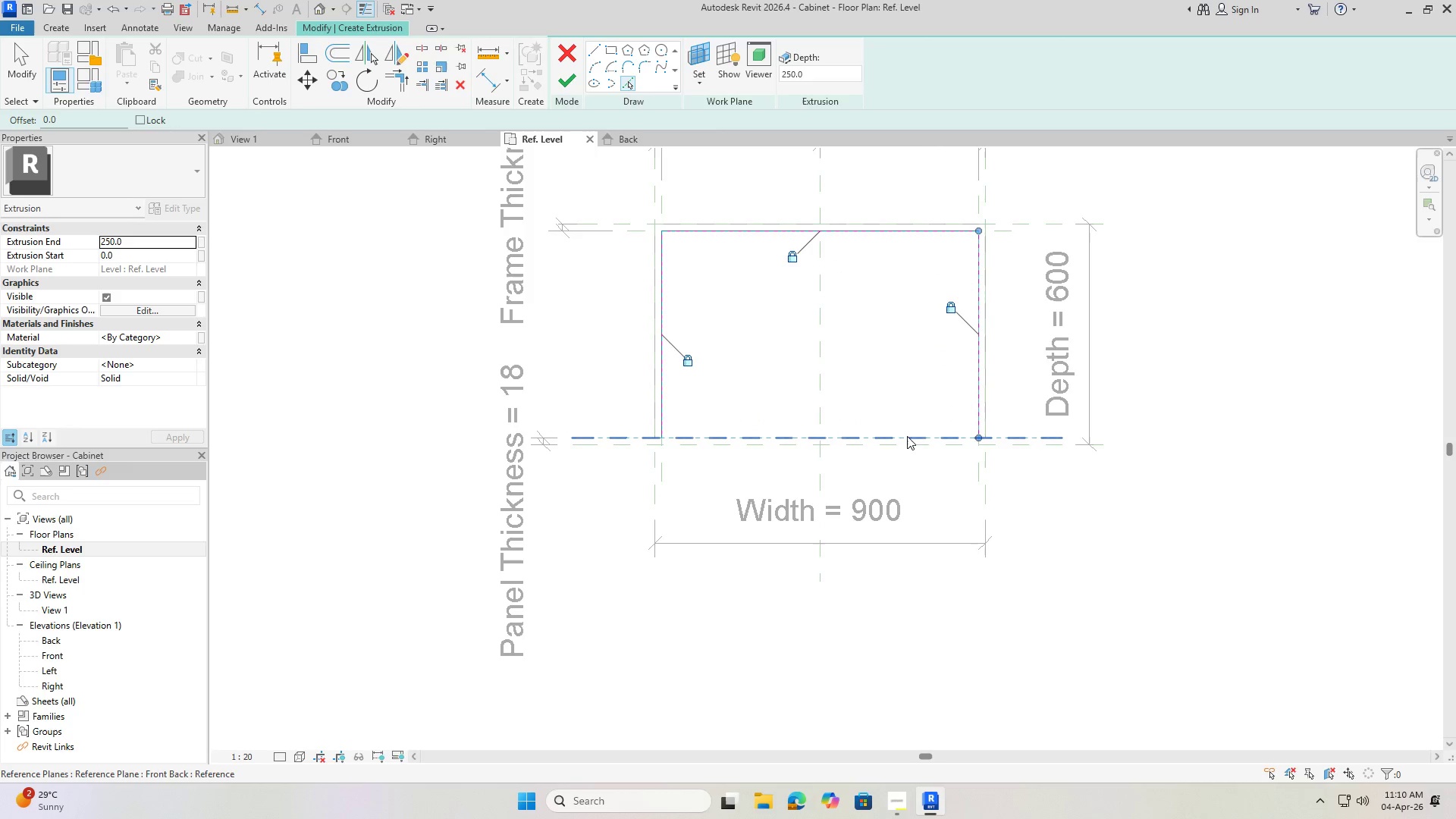 
left_click([906, 437])
 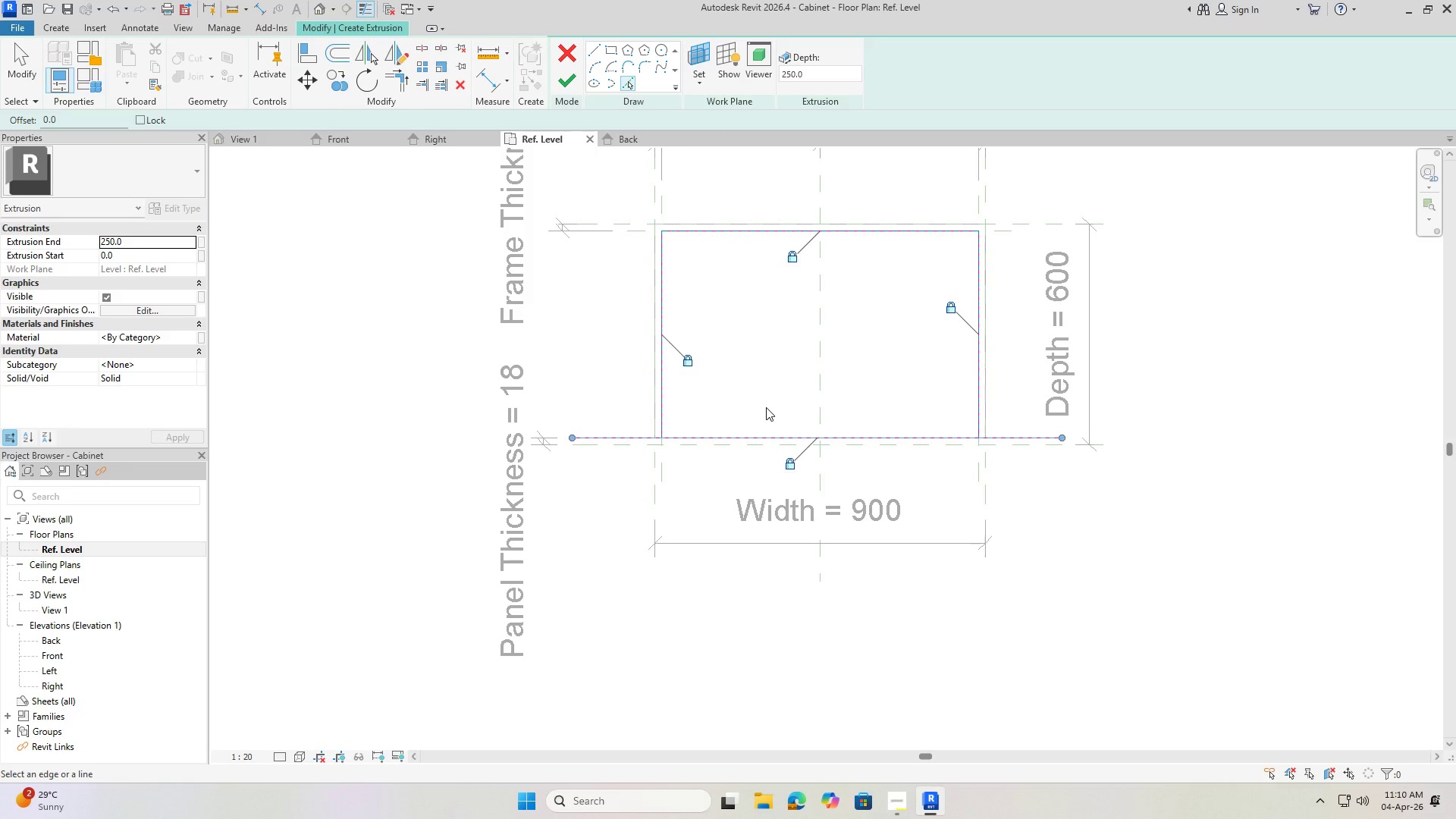 
wait(6.19)
 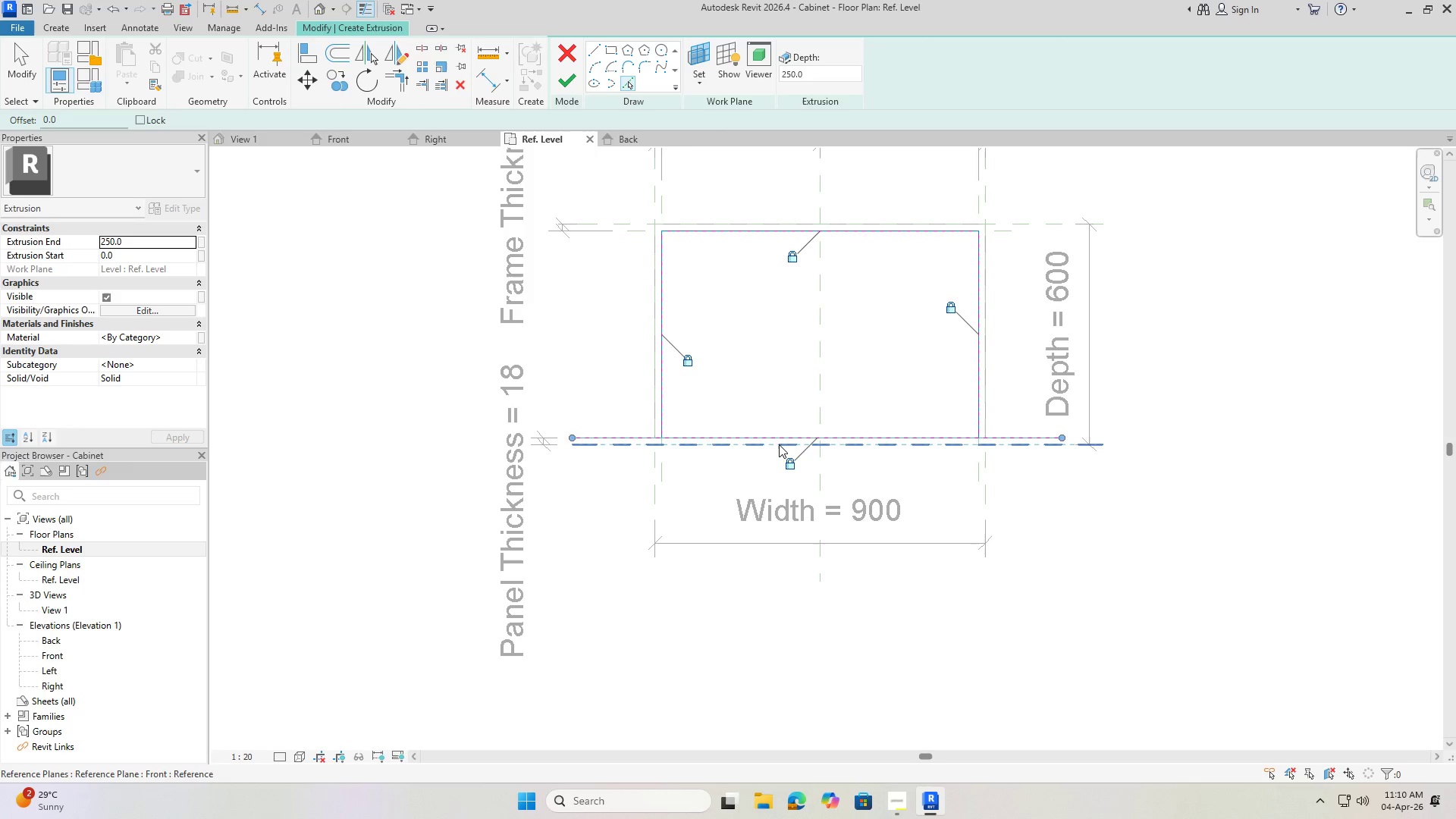 
left_click([700, 73])
 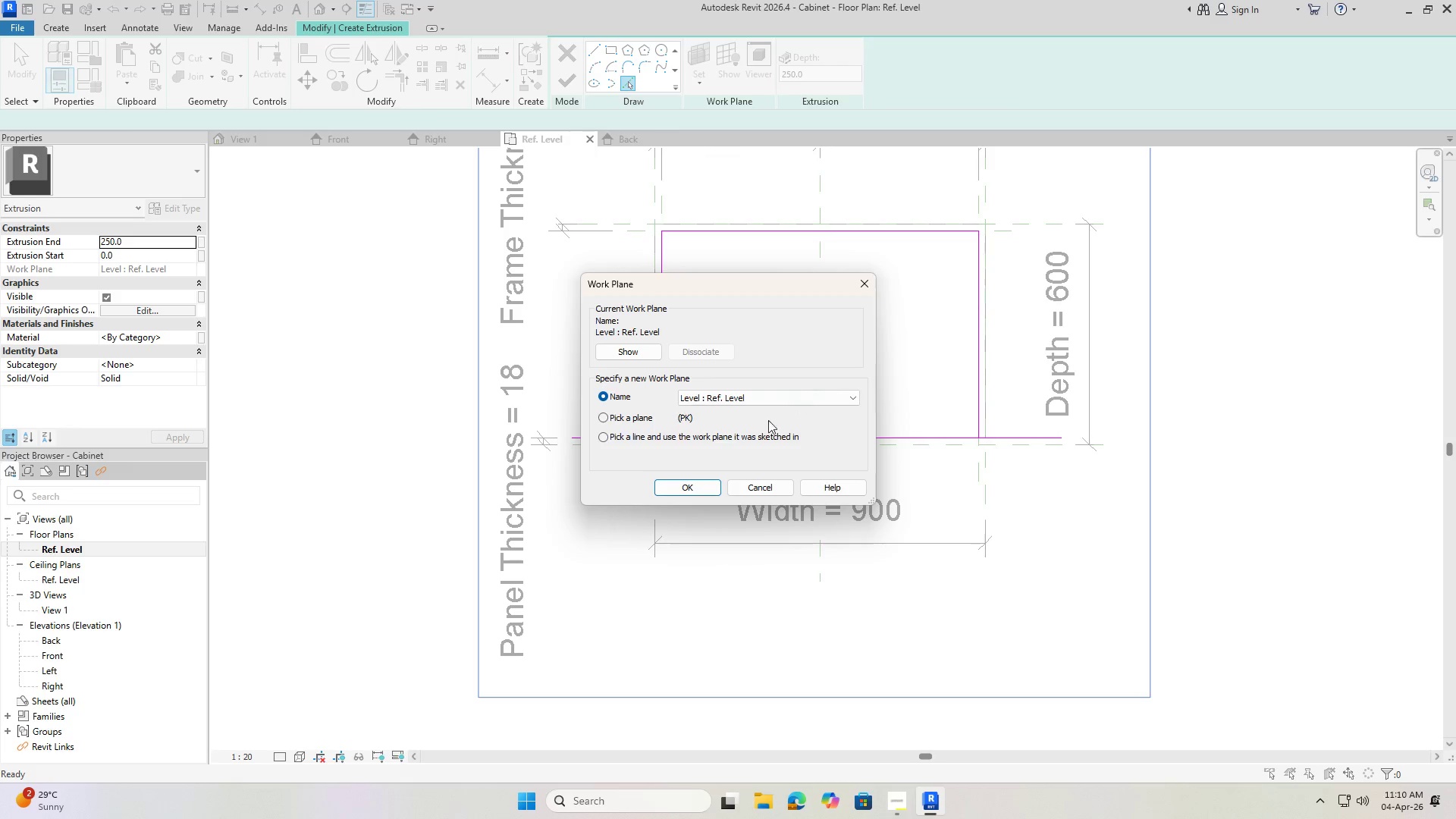 
left_click([679, 485])
 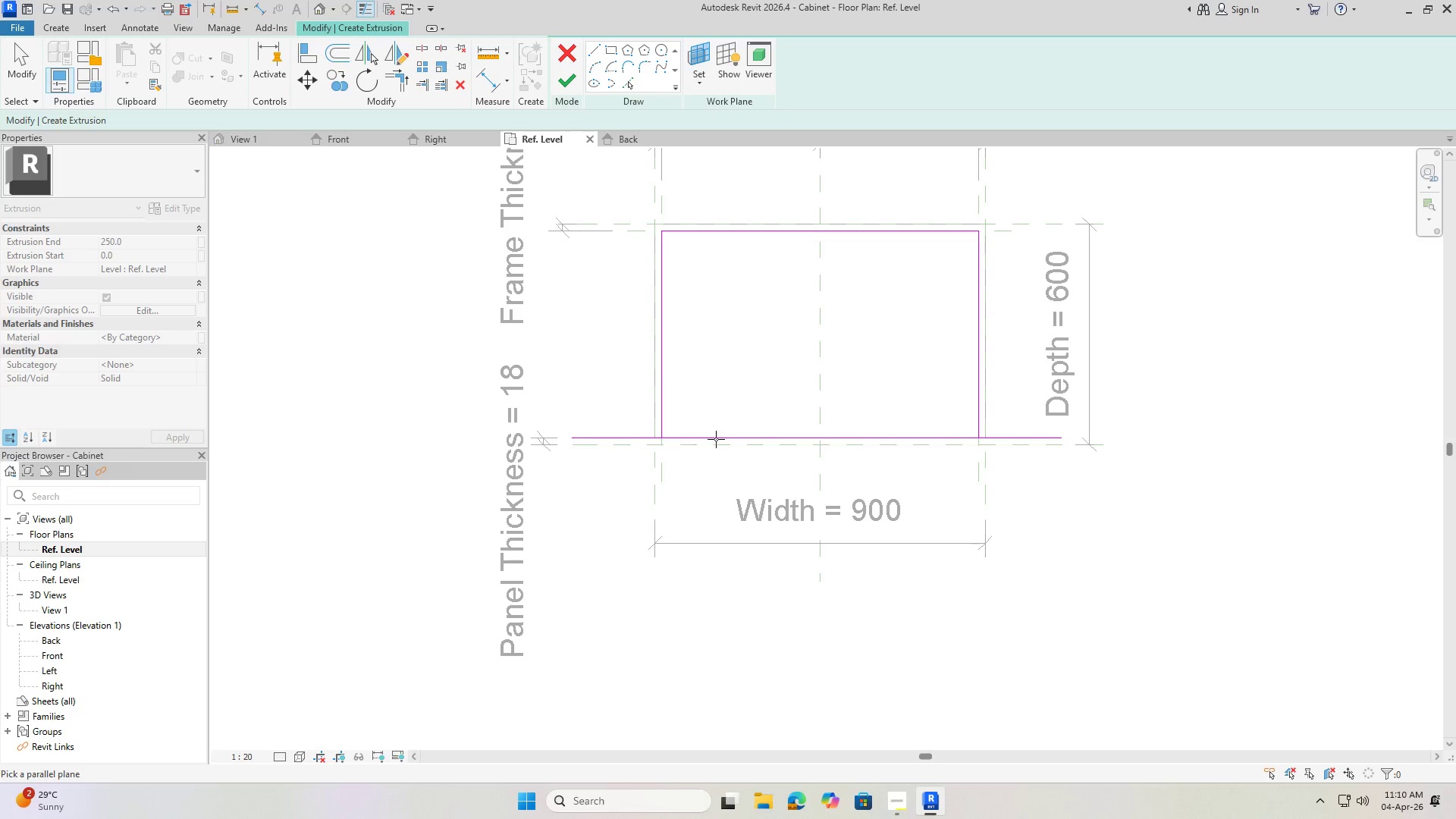 
scroll: coordinate [720, 452], scroll_direction: down, amount: 4.0
 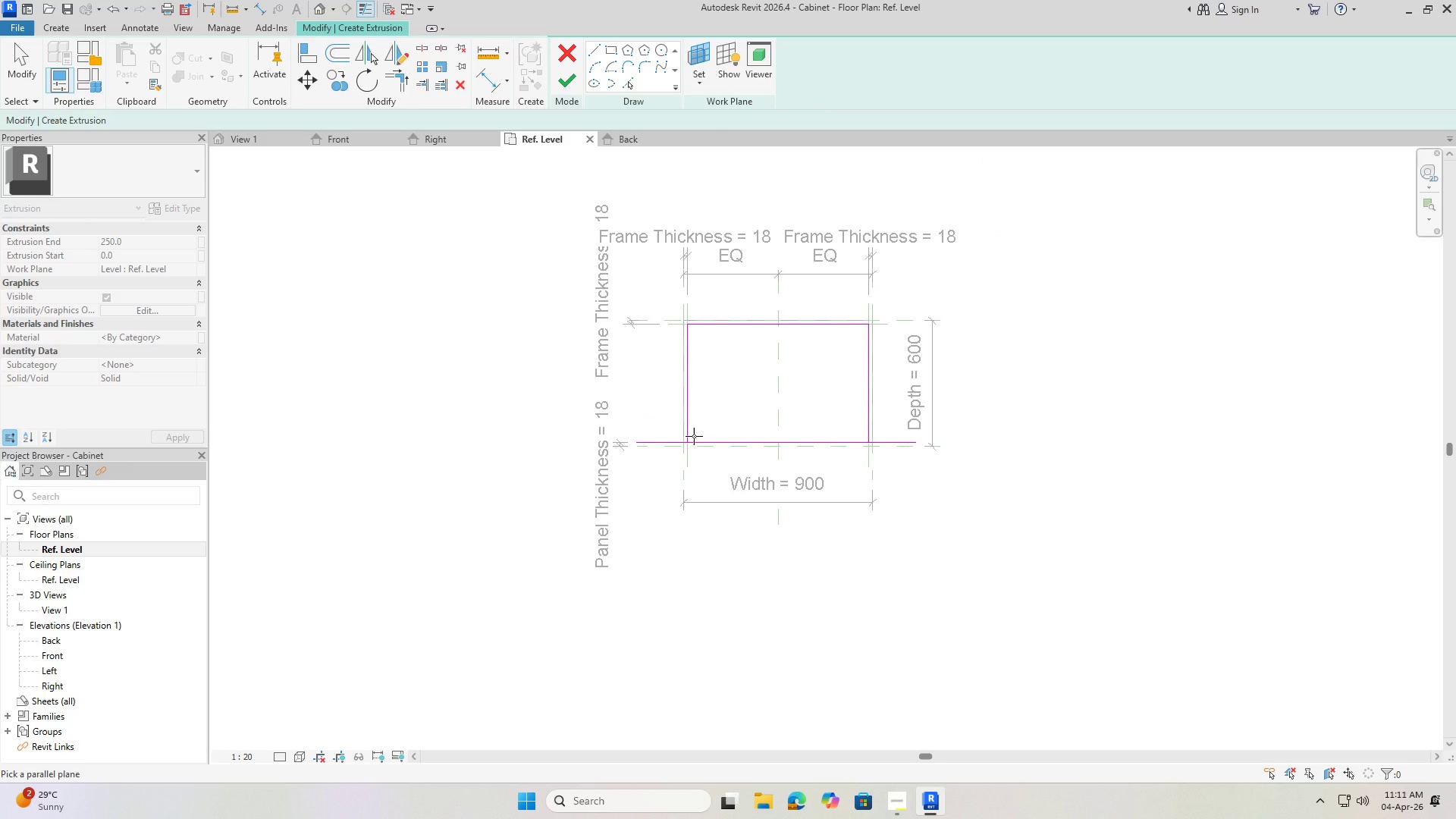 
wait(10.08)
 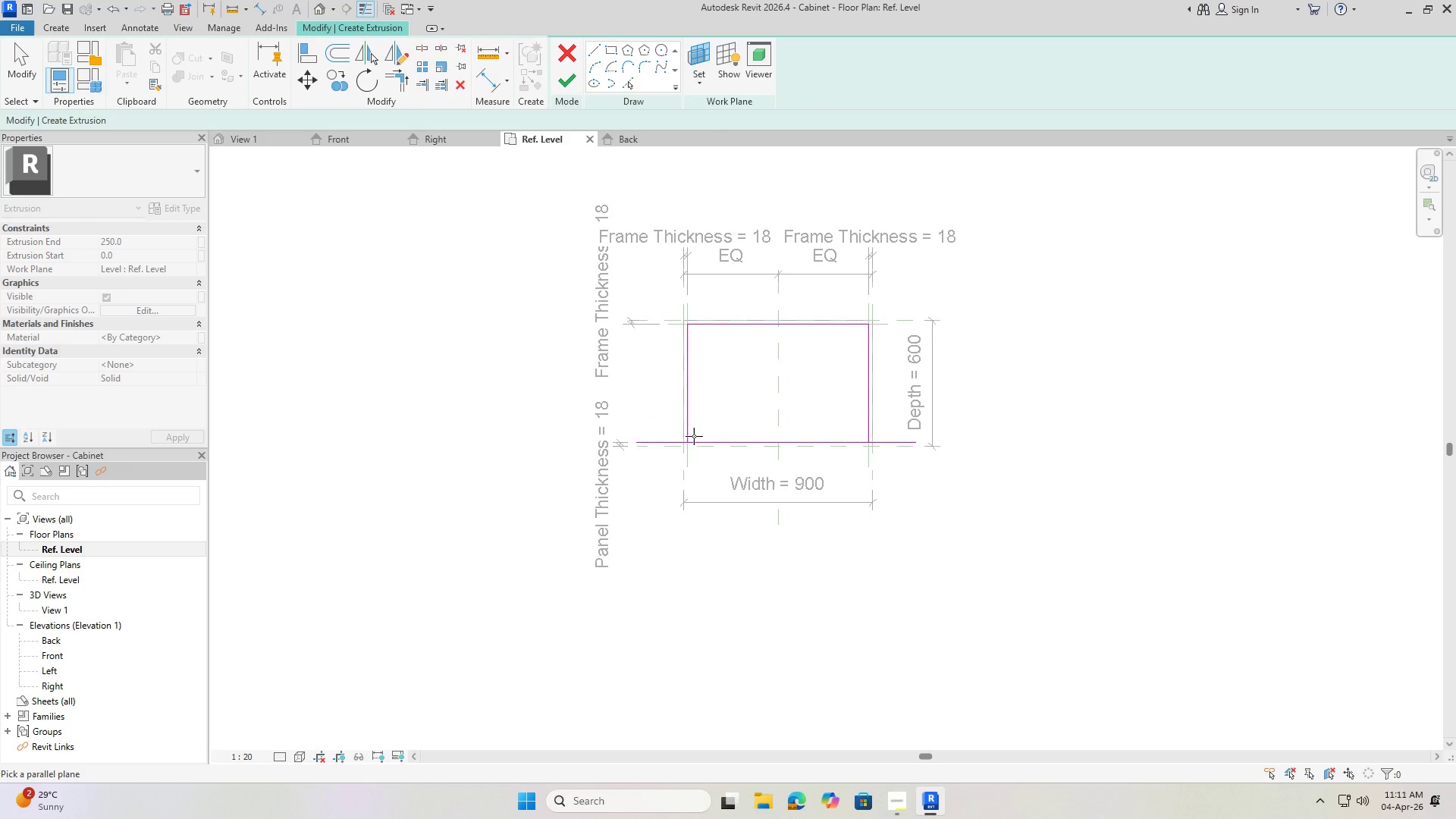 
left_click([707, 67])
 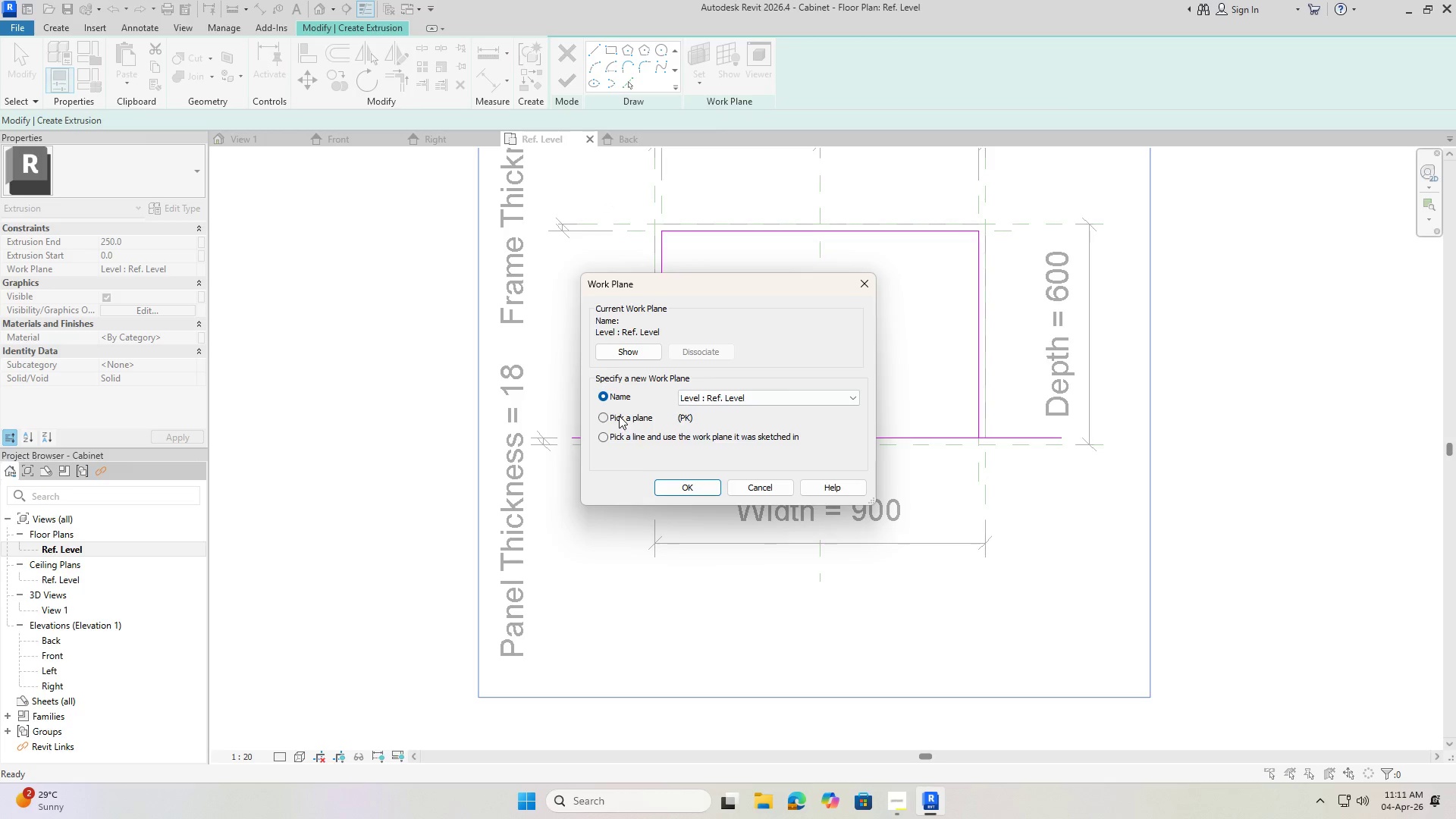 
left_click([758, 398])
 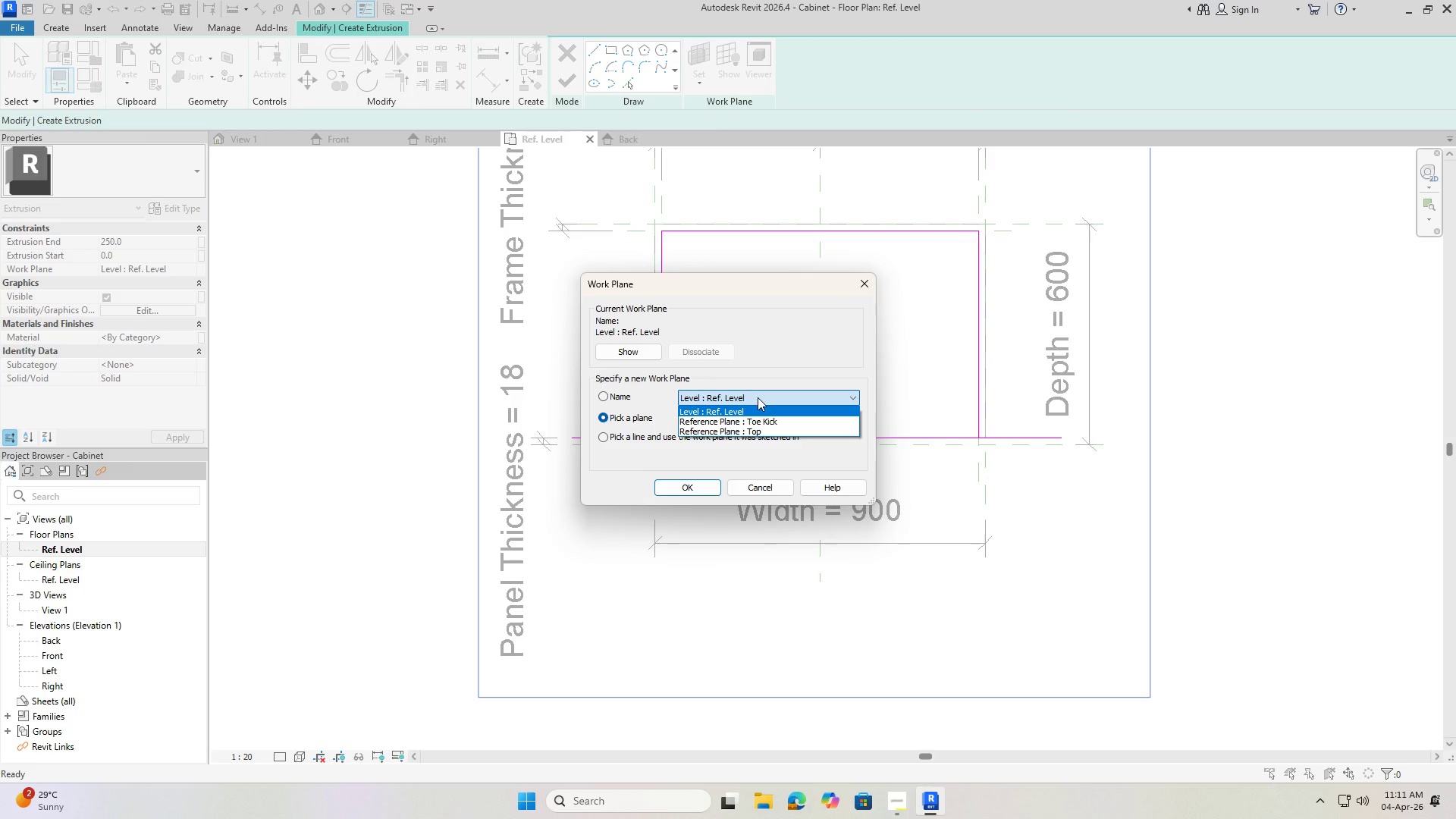 
wait(12.64)
 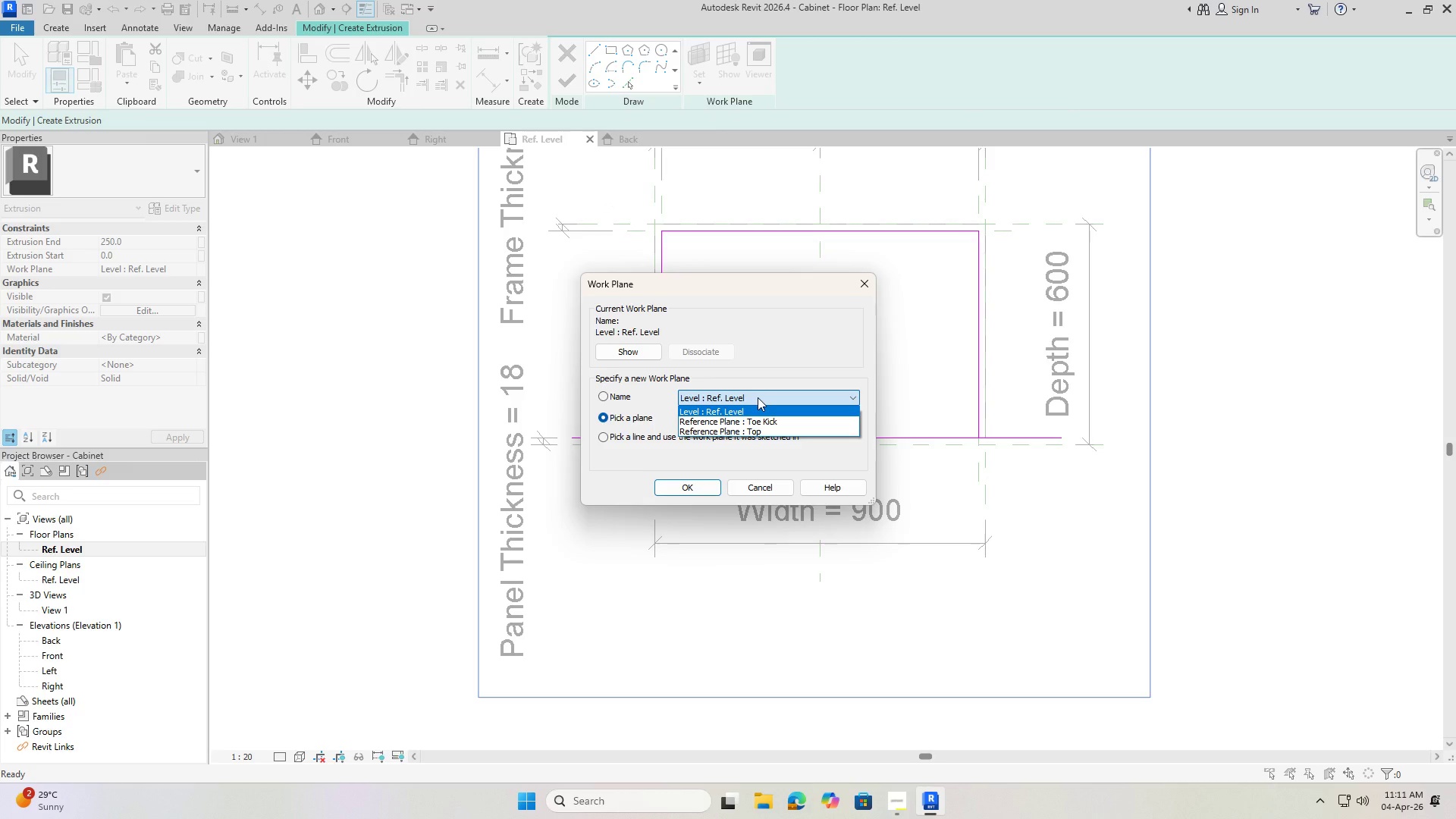 
left_click([766, 421])
 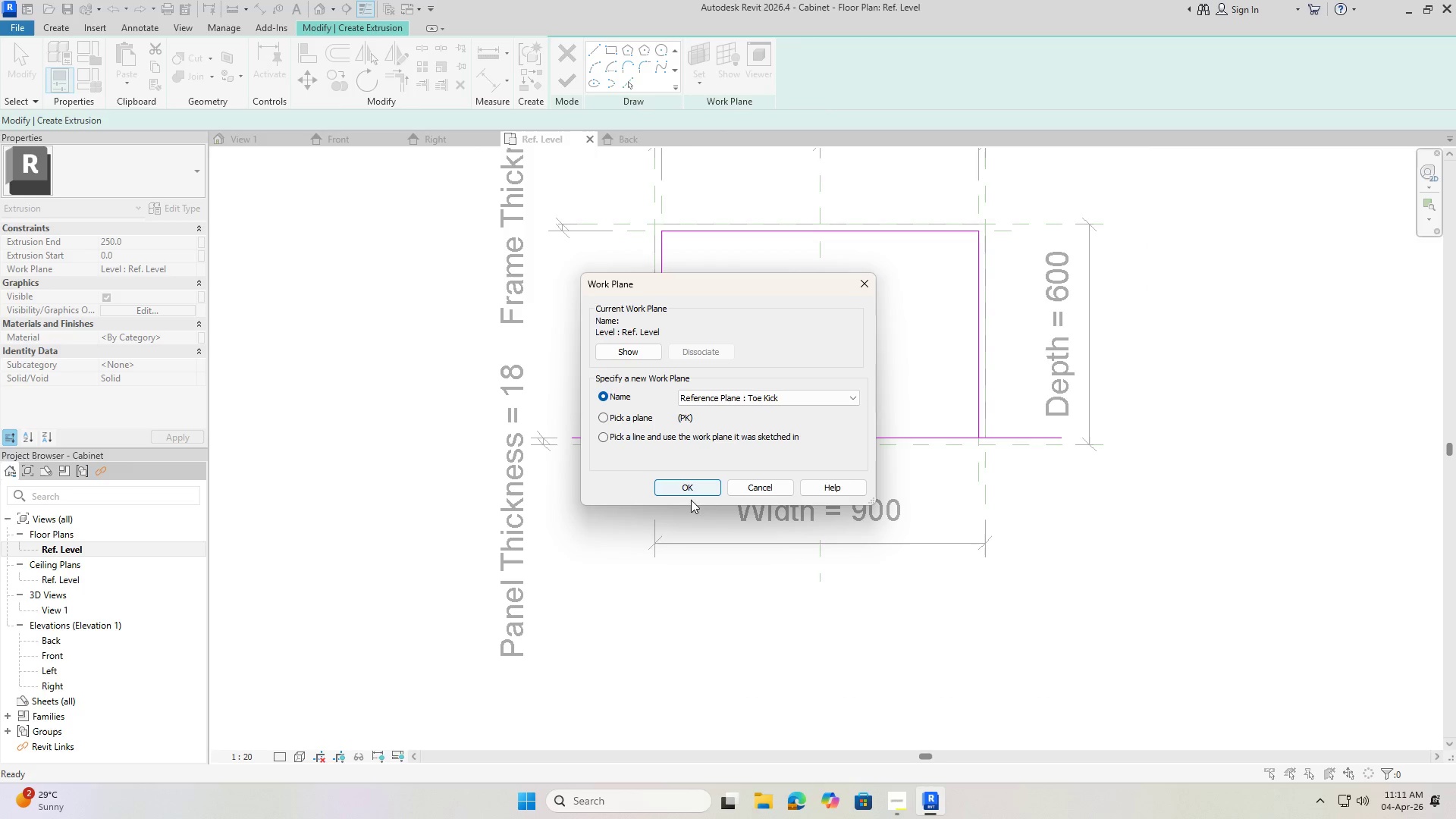 
left_click([692, 488])
 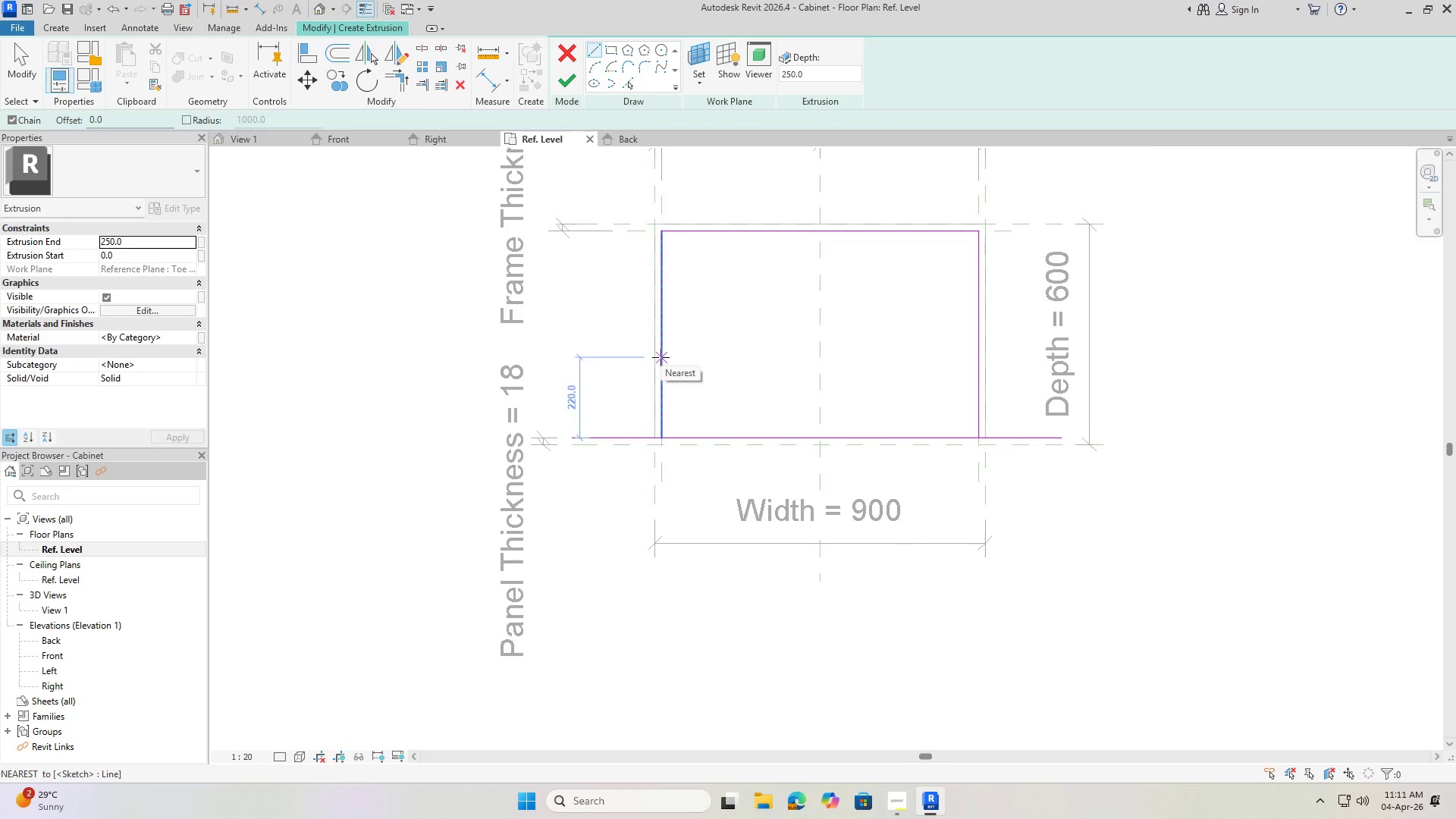 
key(Escape)
 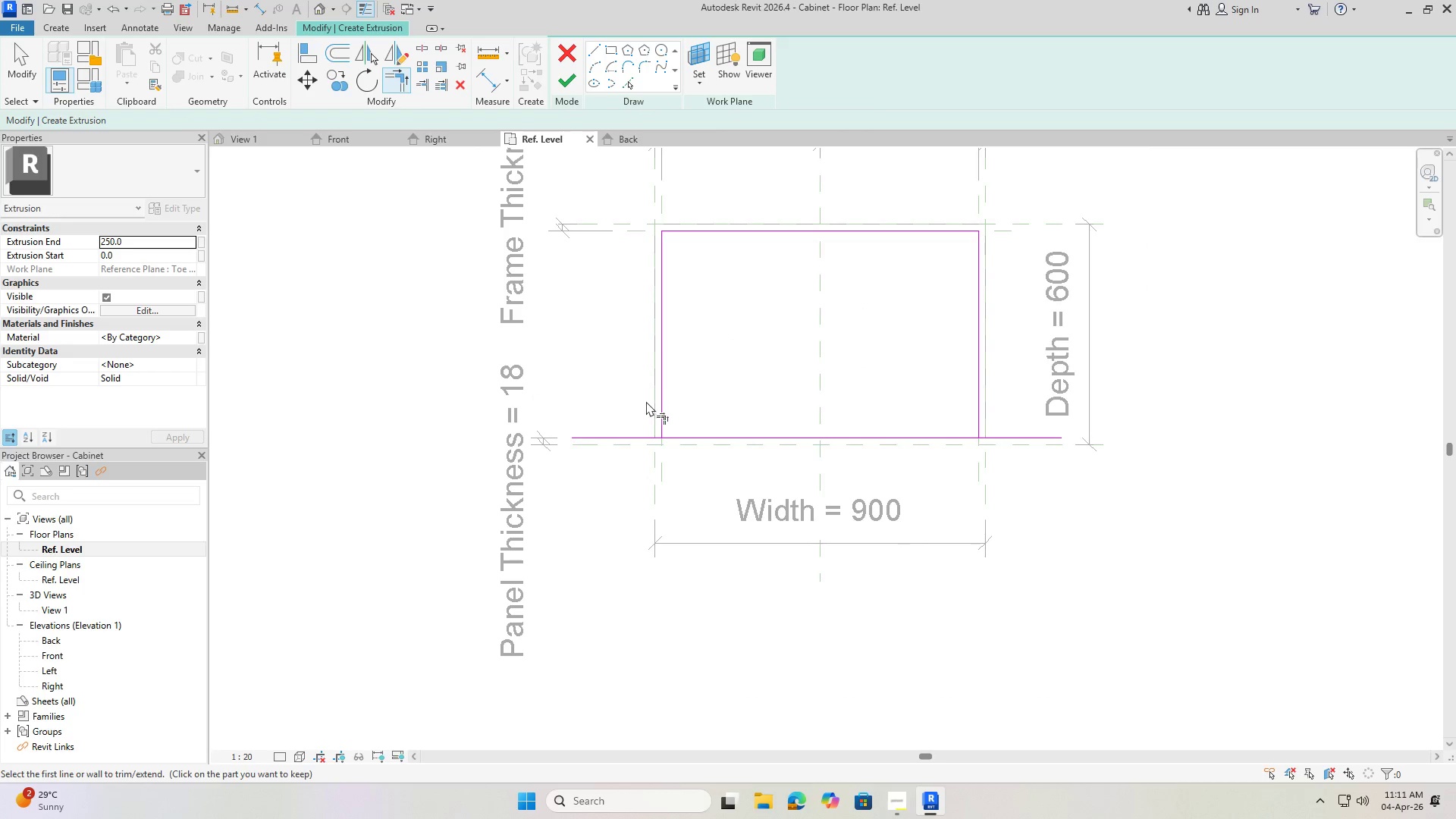 
left_click([660, 396])
 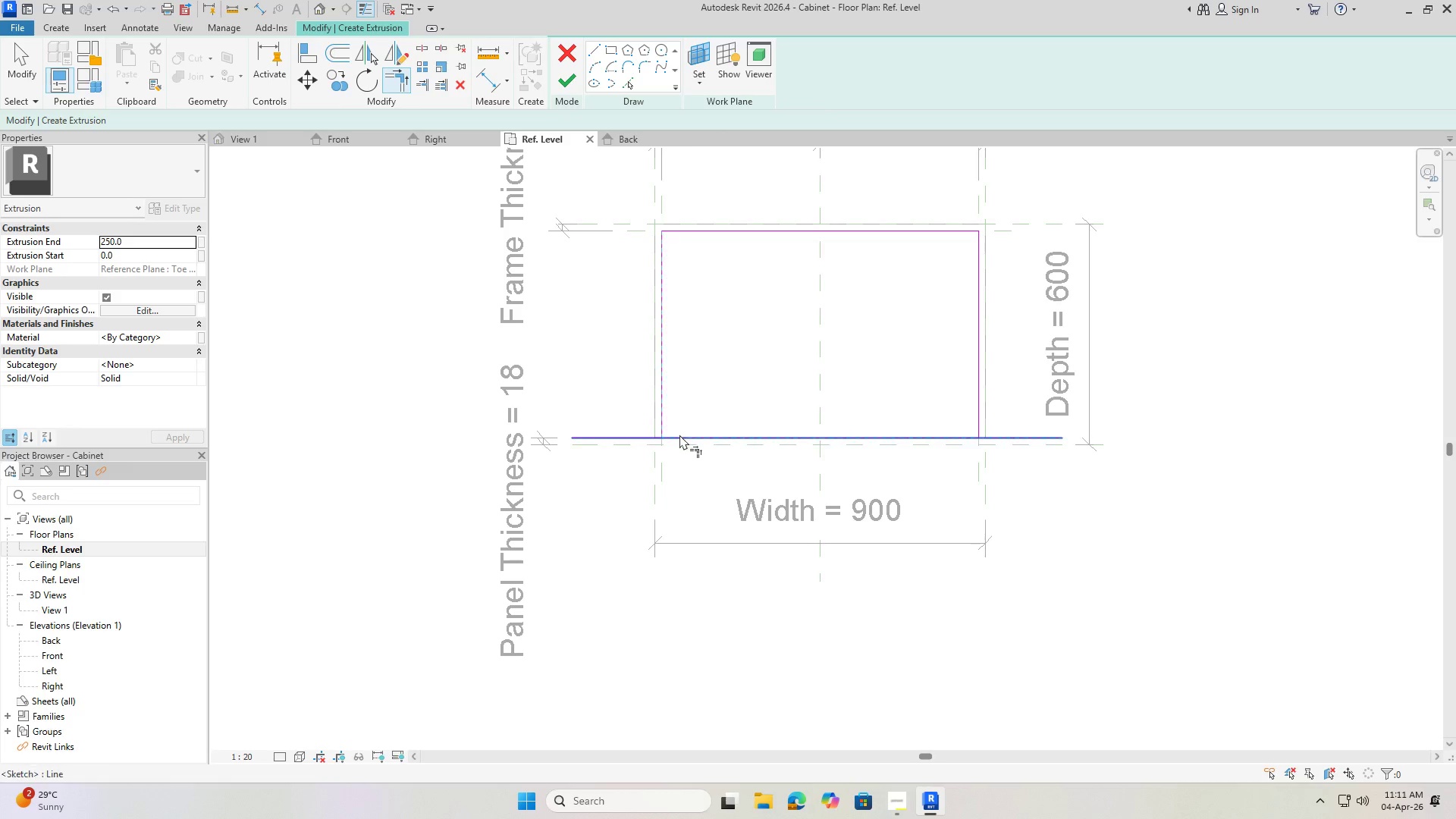 
left_click([679, 435])
 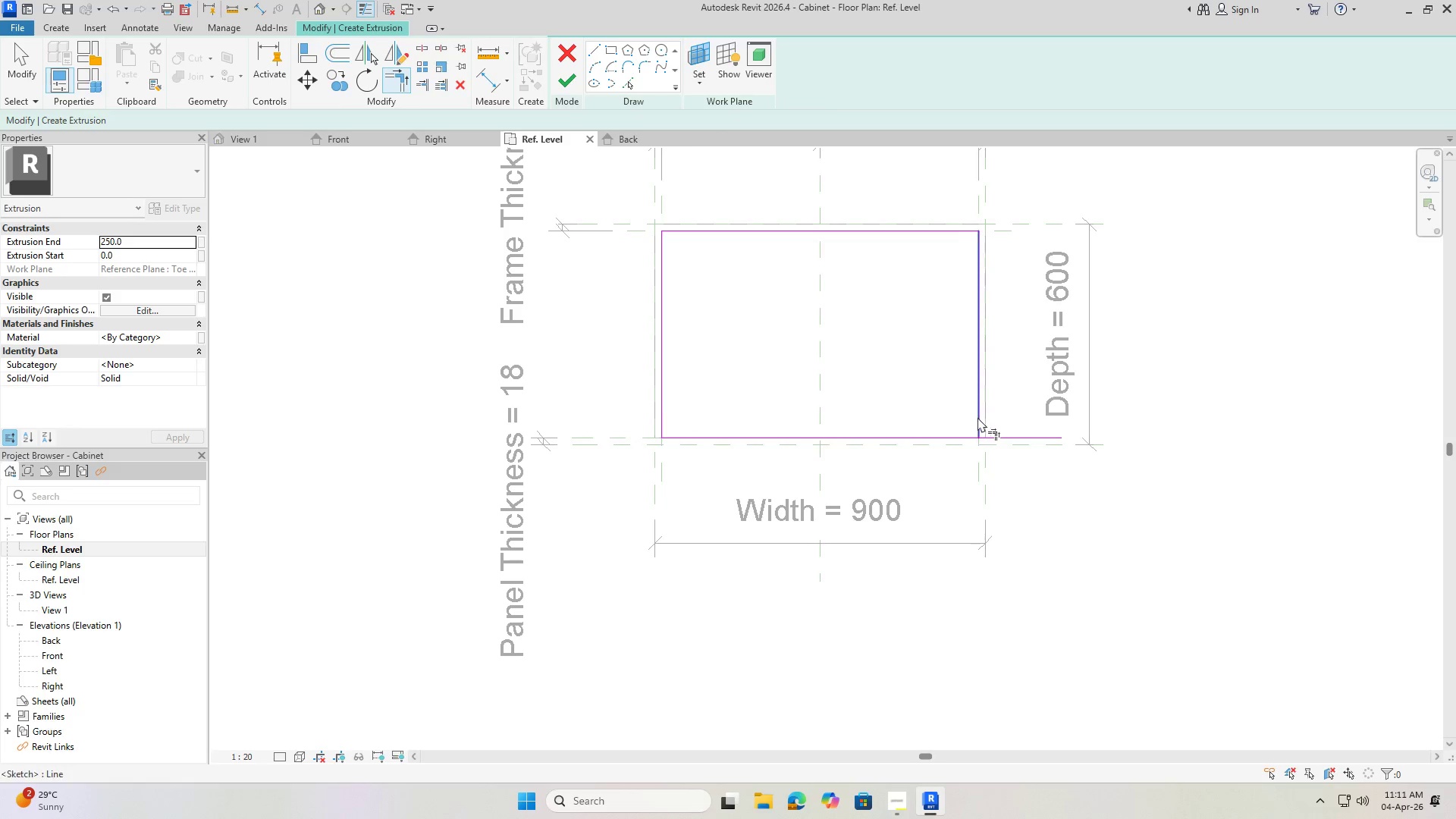 
left_click([977, 416])
 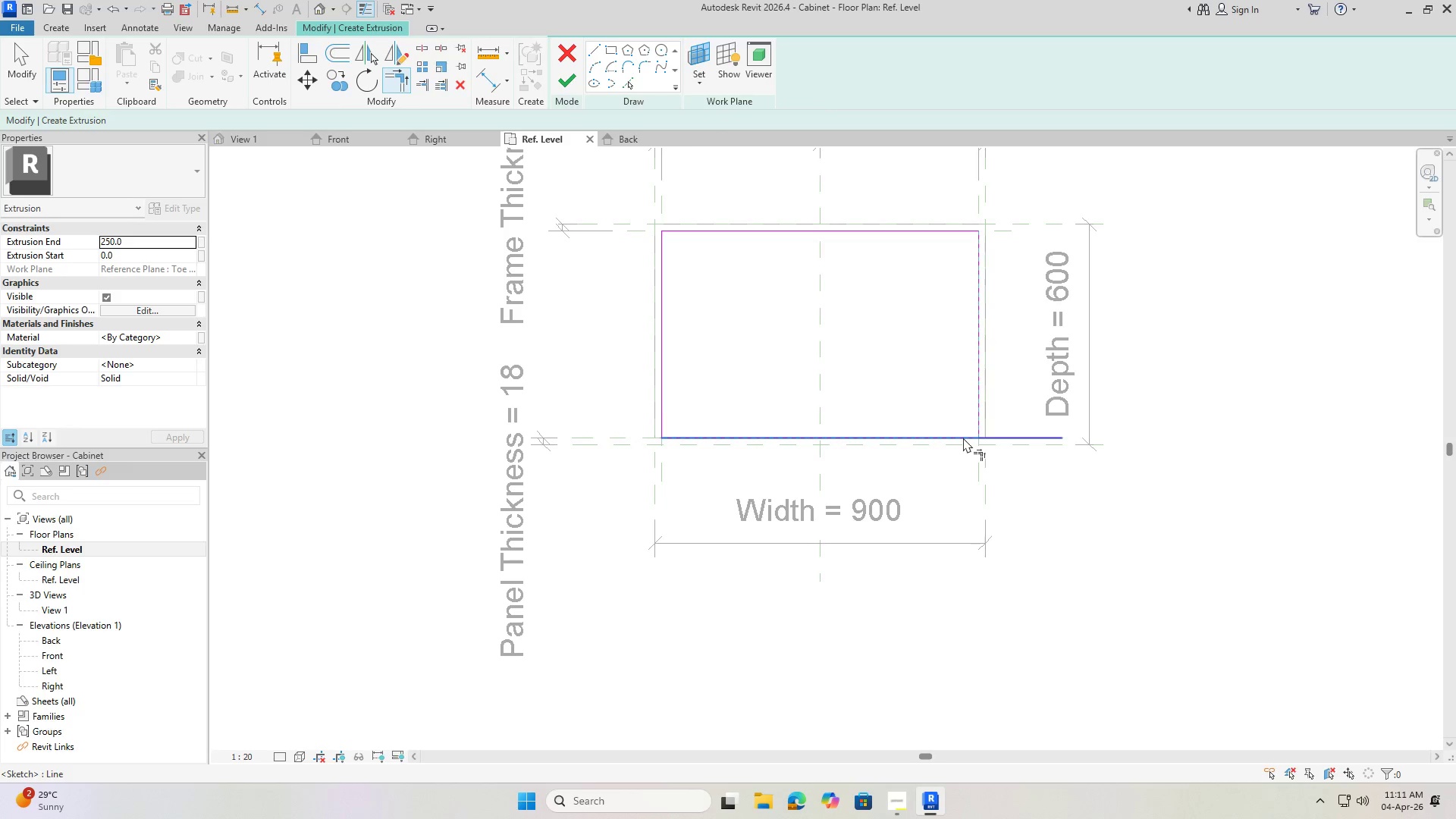 
left_click([963, 438])
 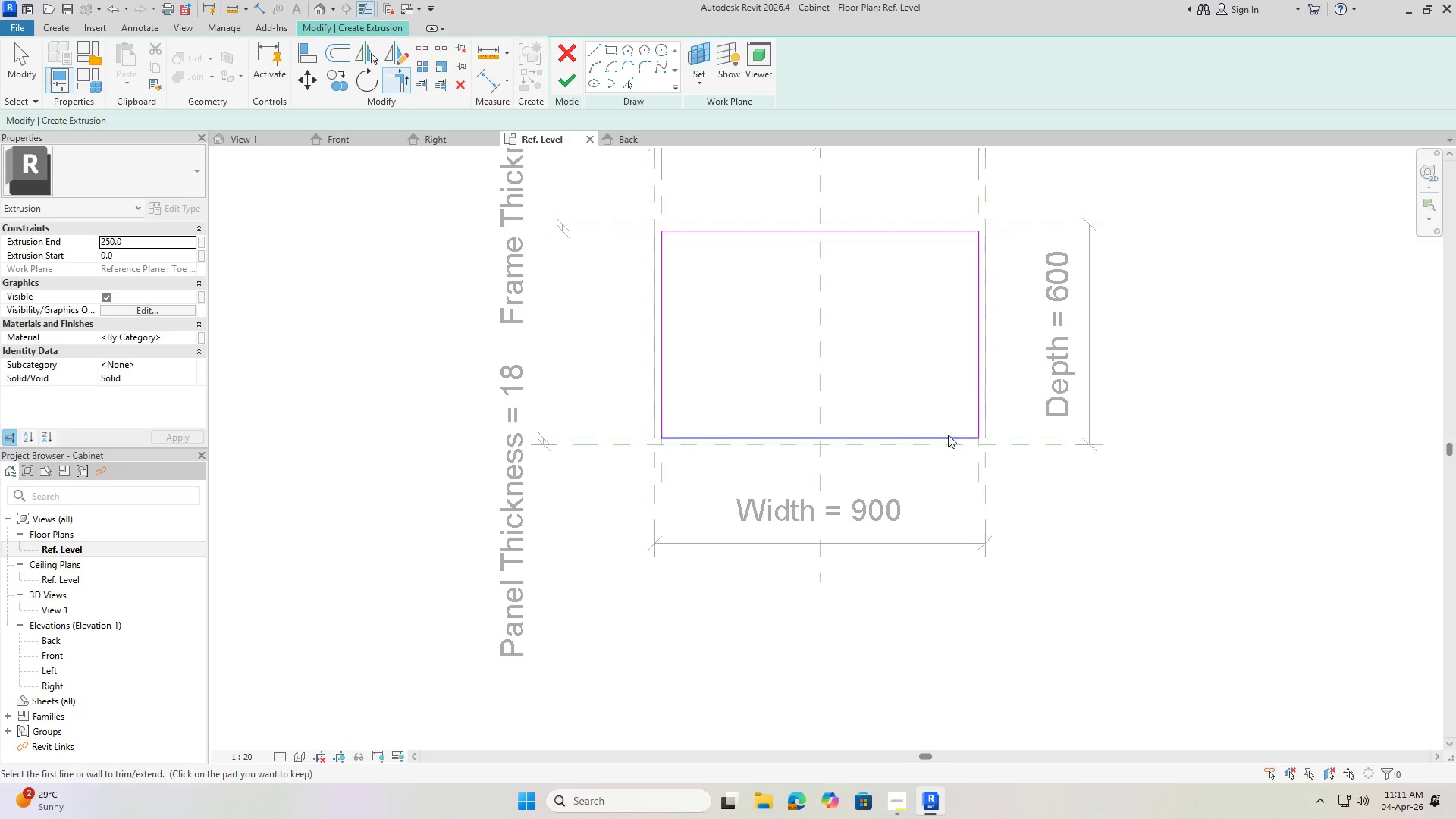 
key(Escape)
 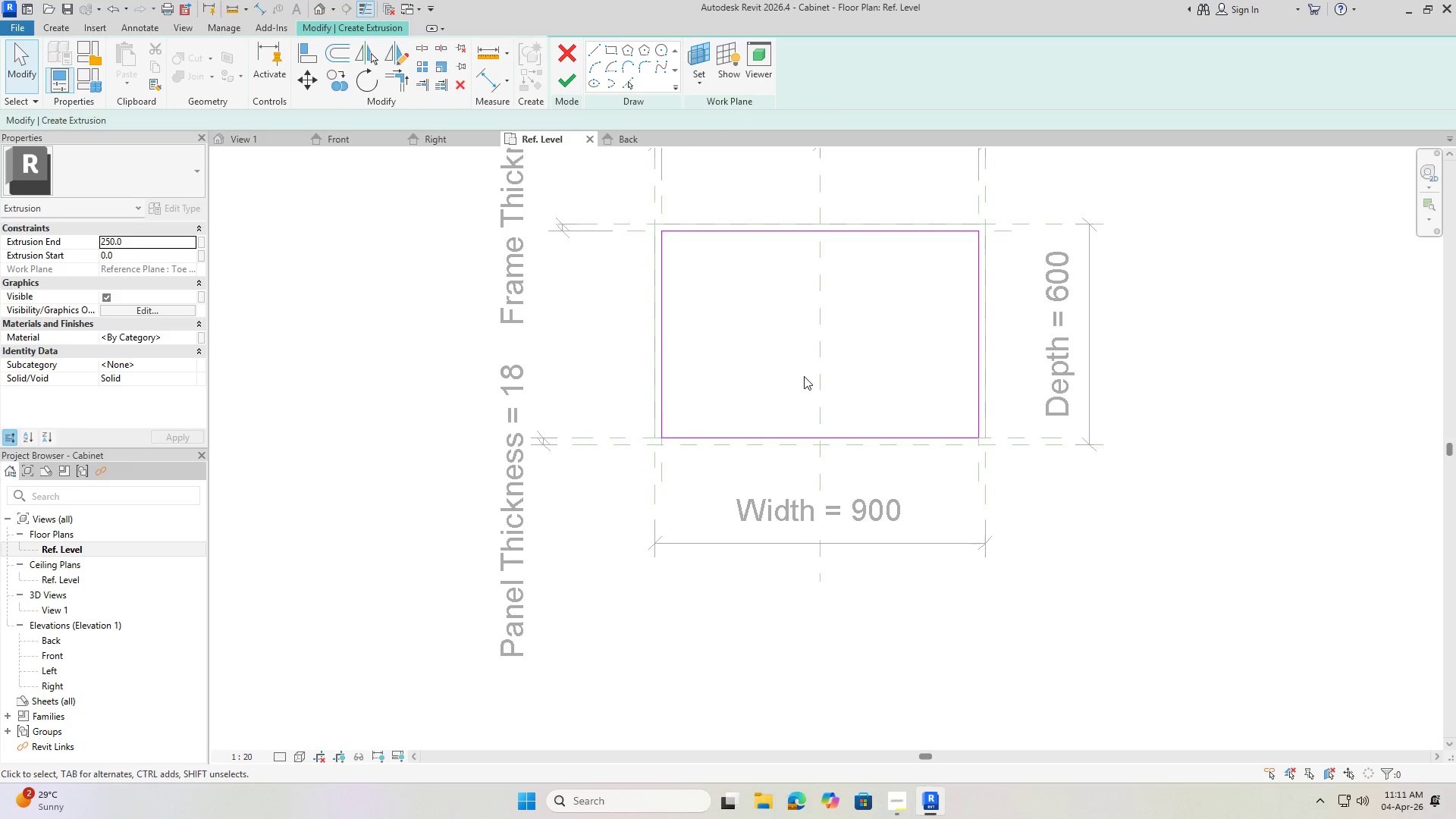 
wait(5.12)
 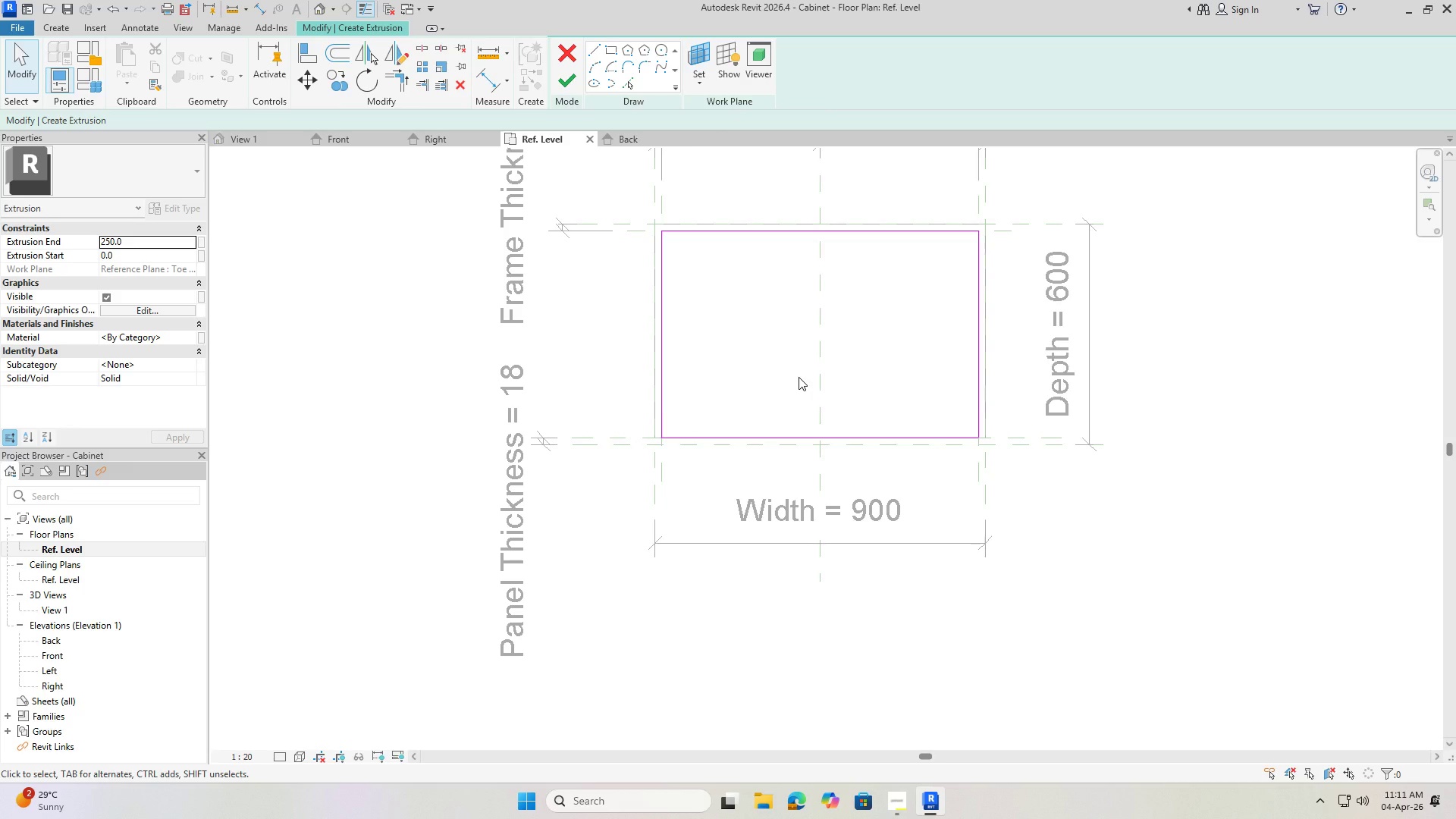 
left_click([568, 78])
 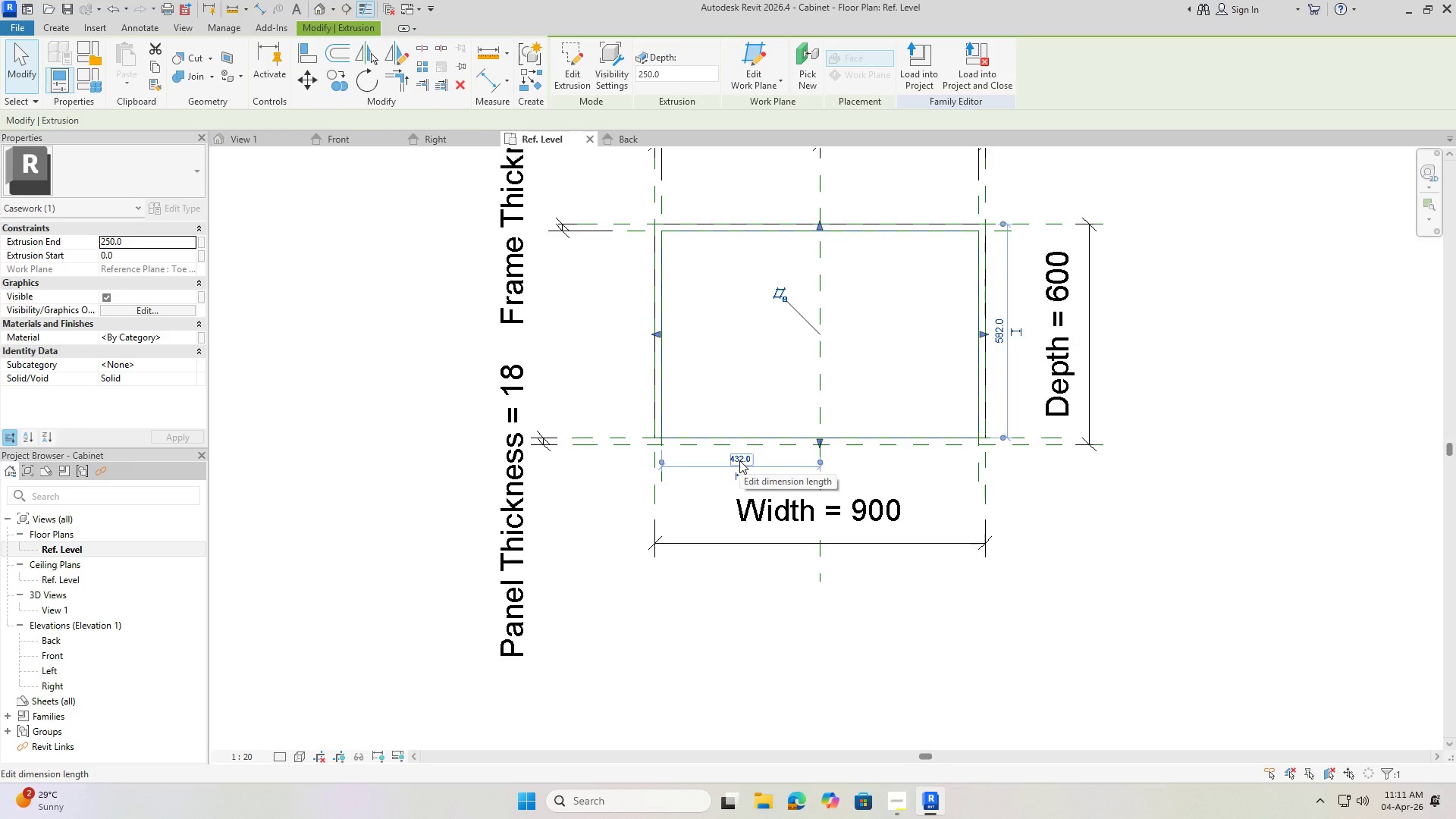 
wait(11.72)
 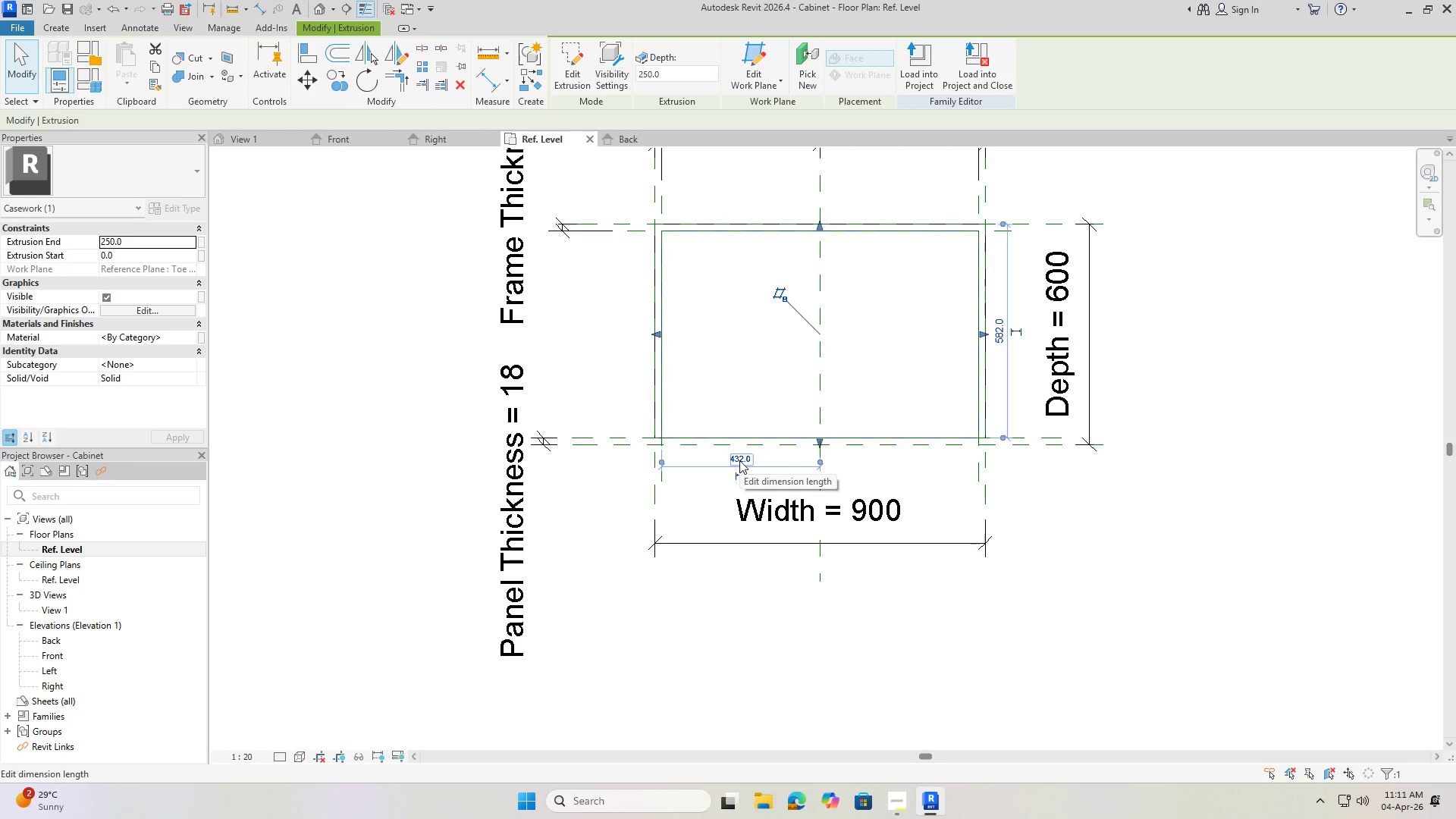 
double_click([61, 651])
 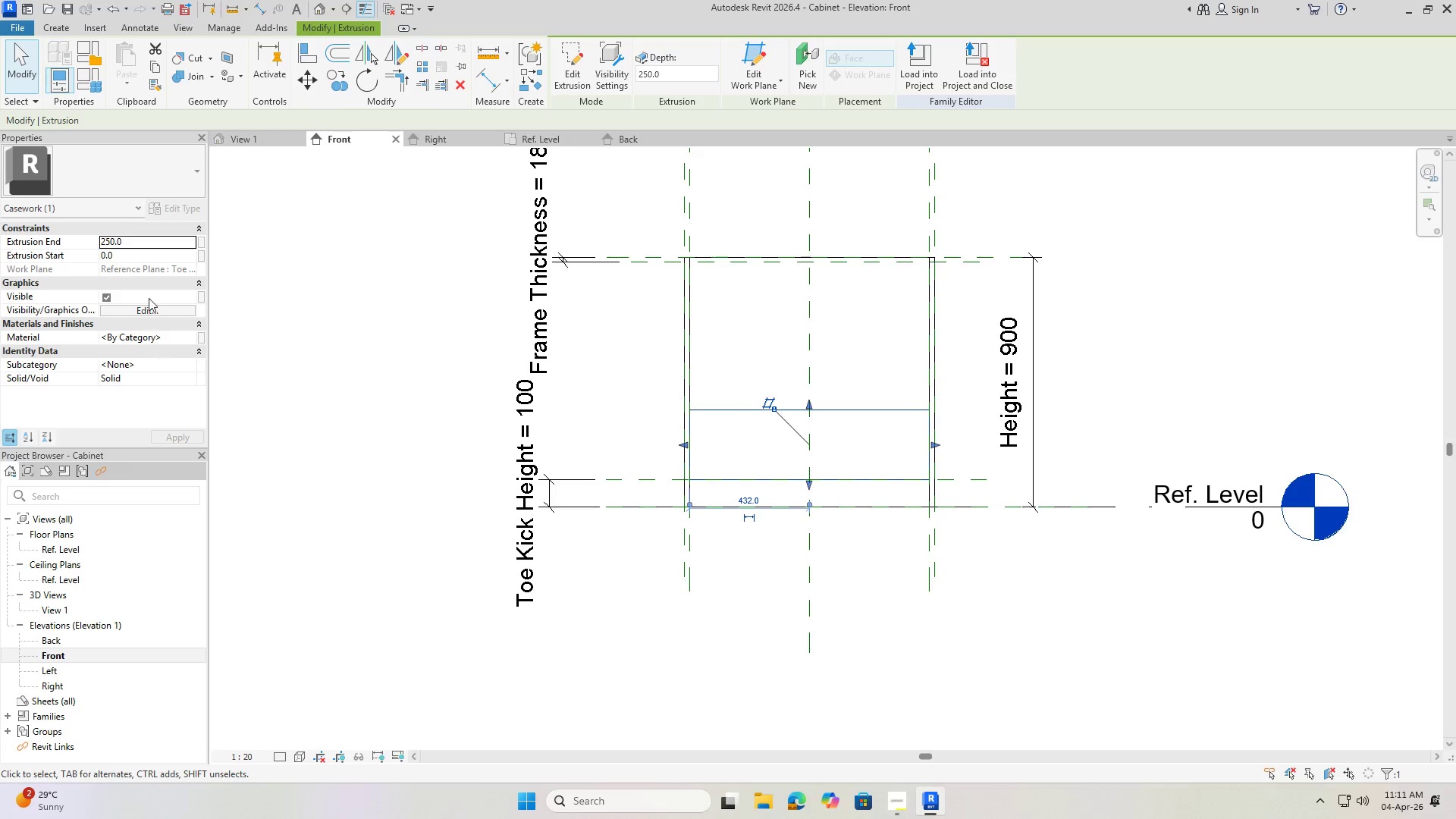 
left_click([202, 240])
 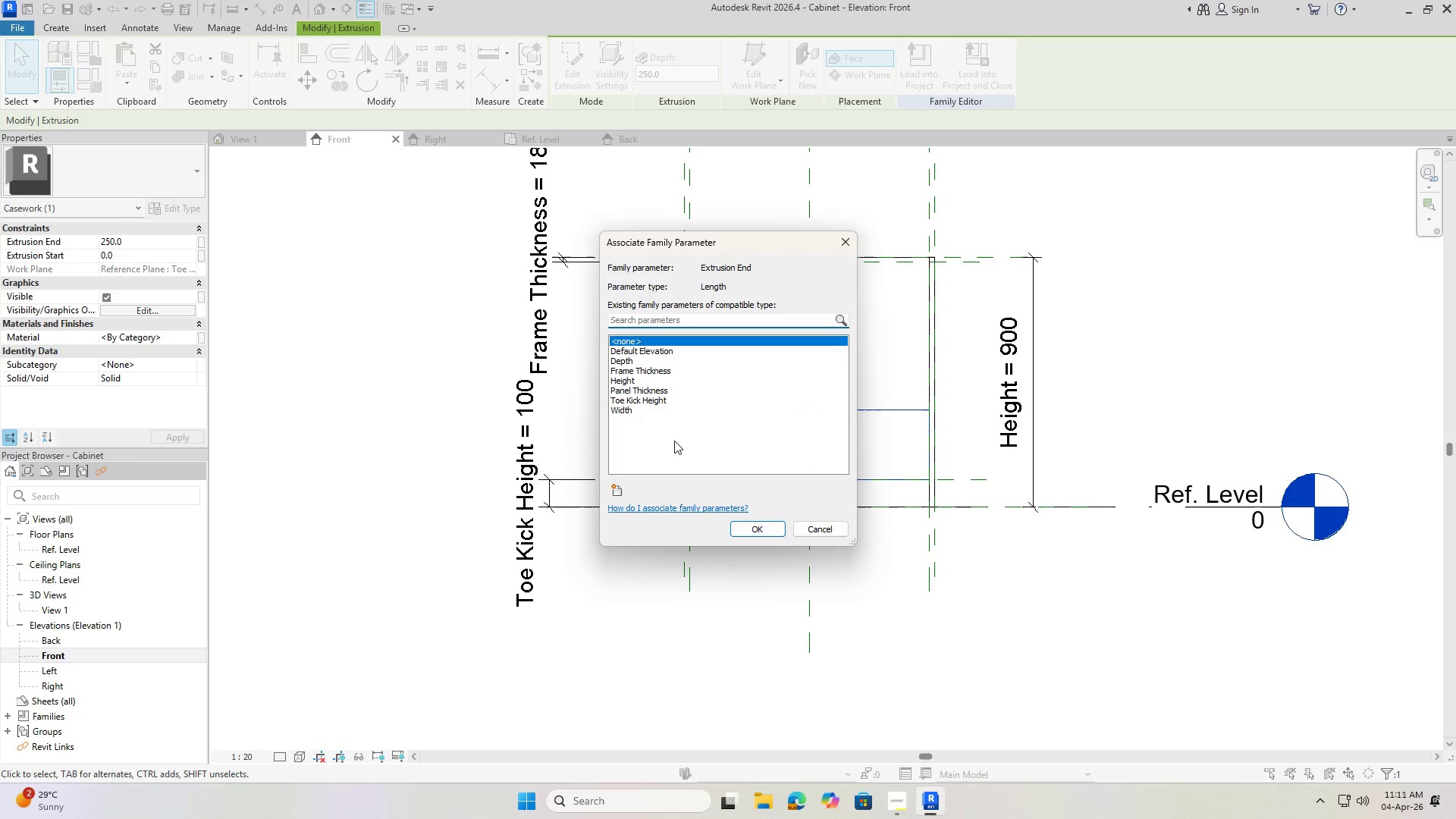 
wait(5.39)
 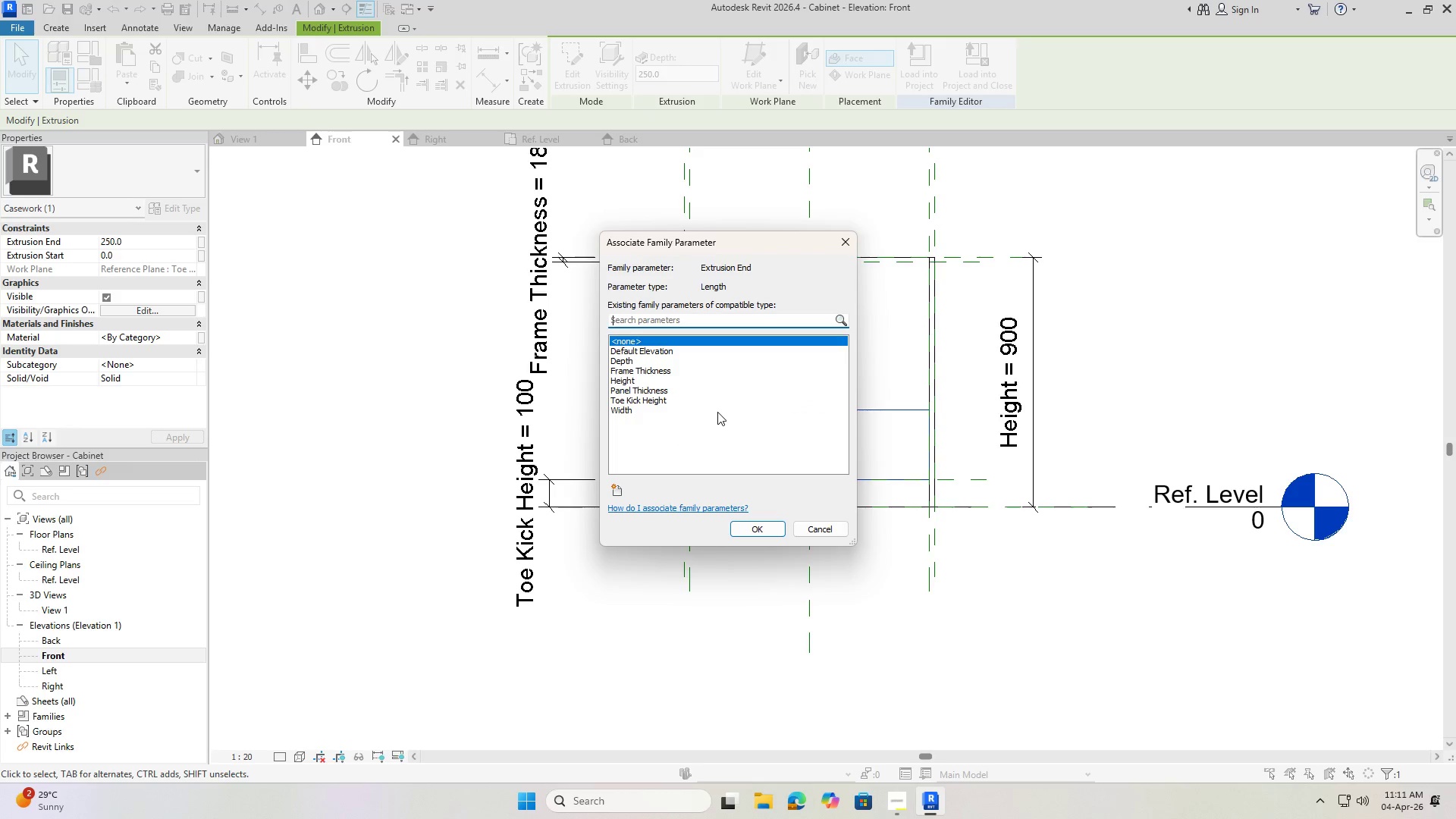 
left_click([659, 369])
 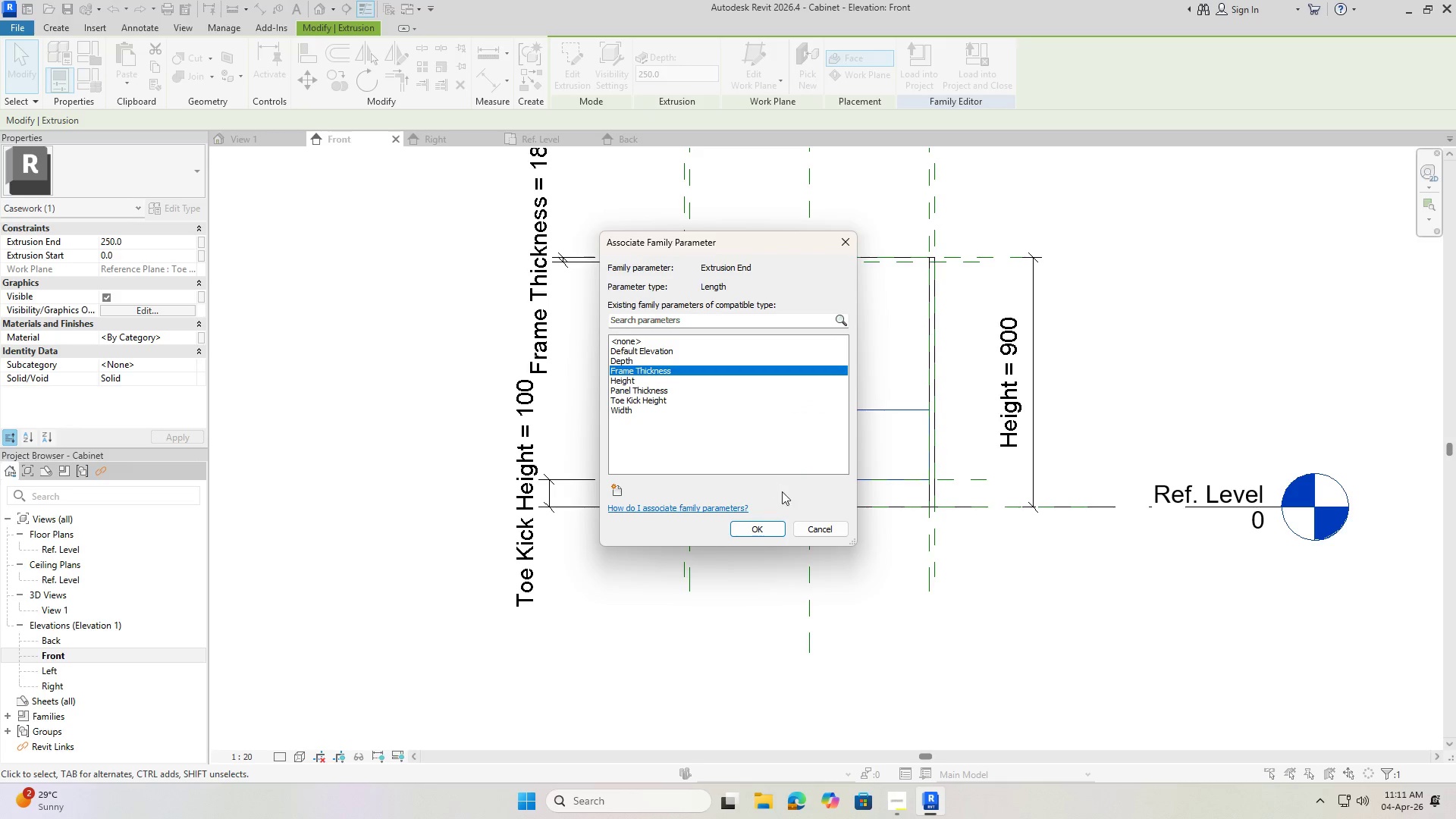 
left_click([766, 533])
 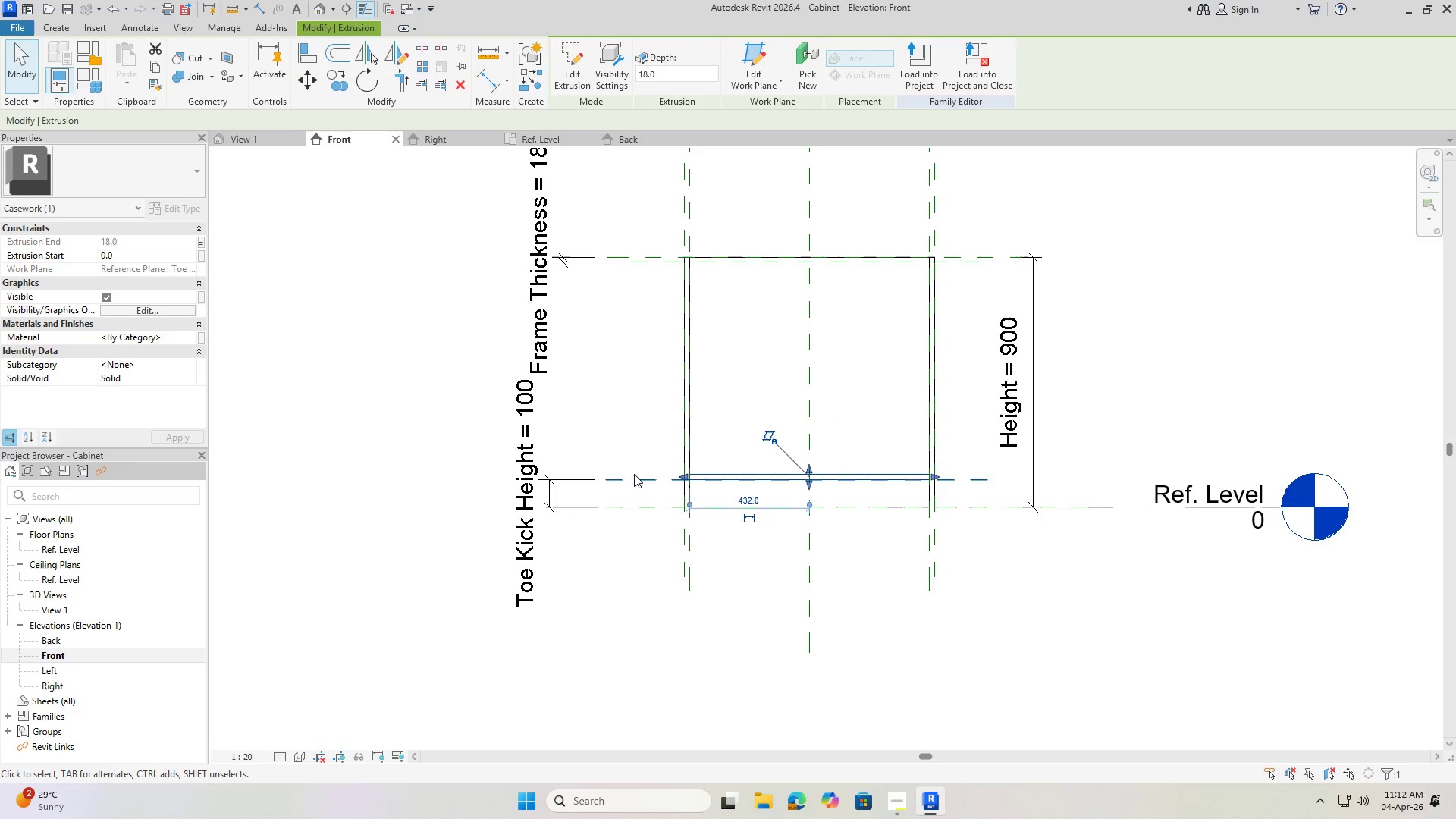 
left_click([634, 416])
 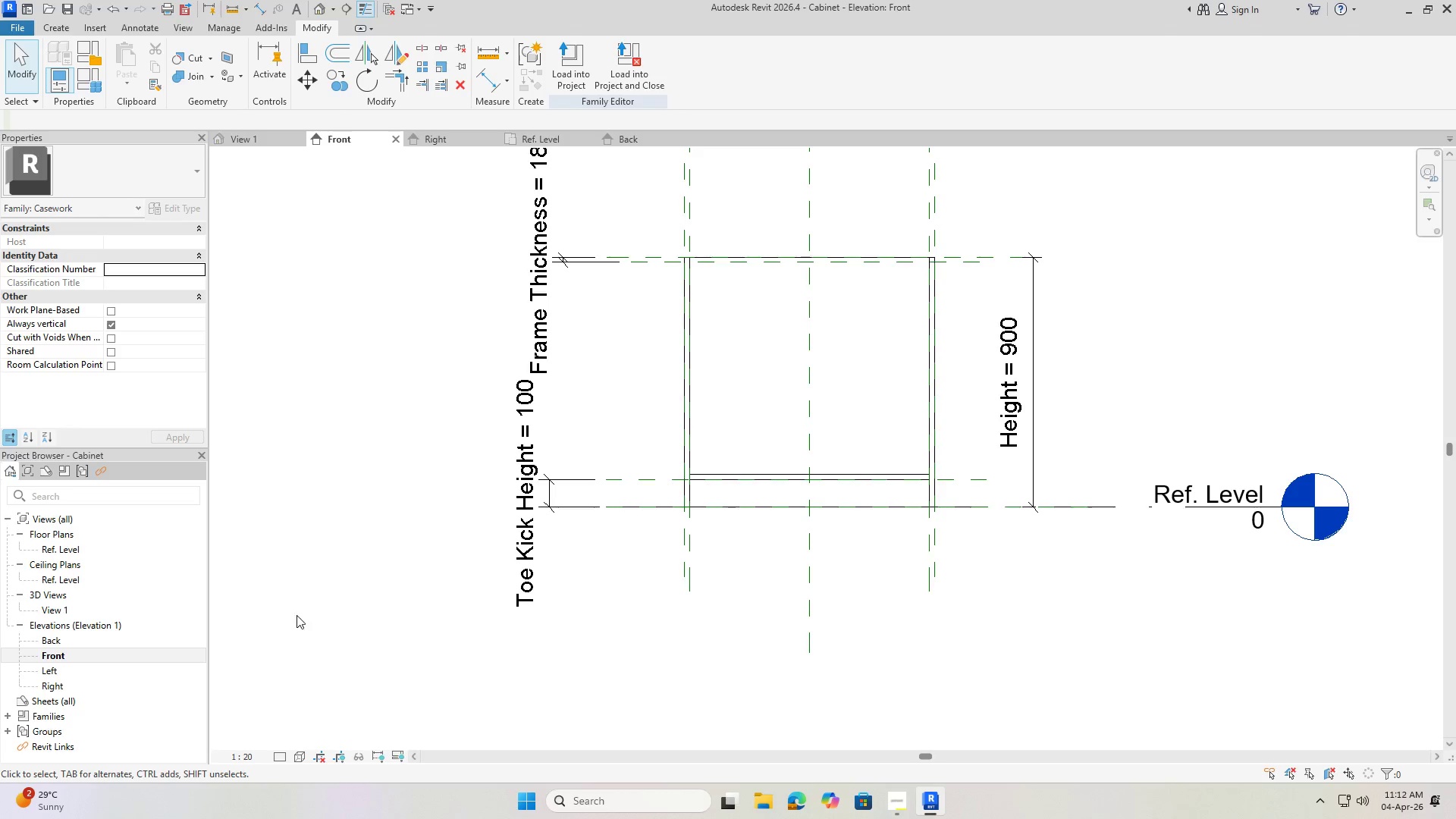 
wait(10.49)
 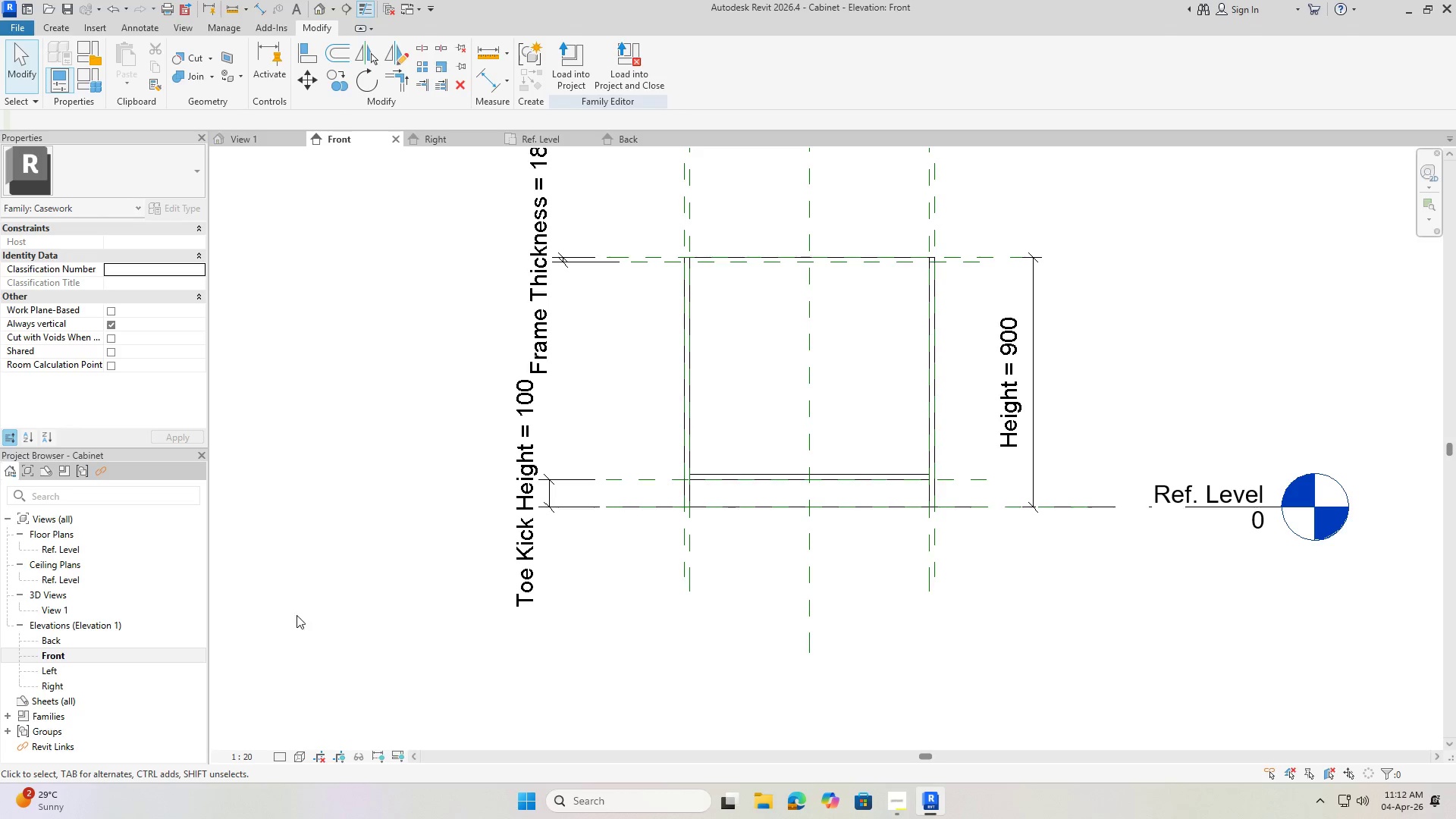 
double_click([64, 551])
 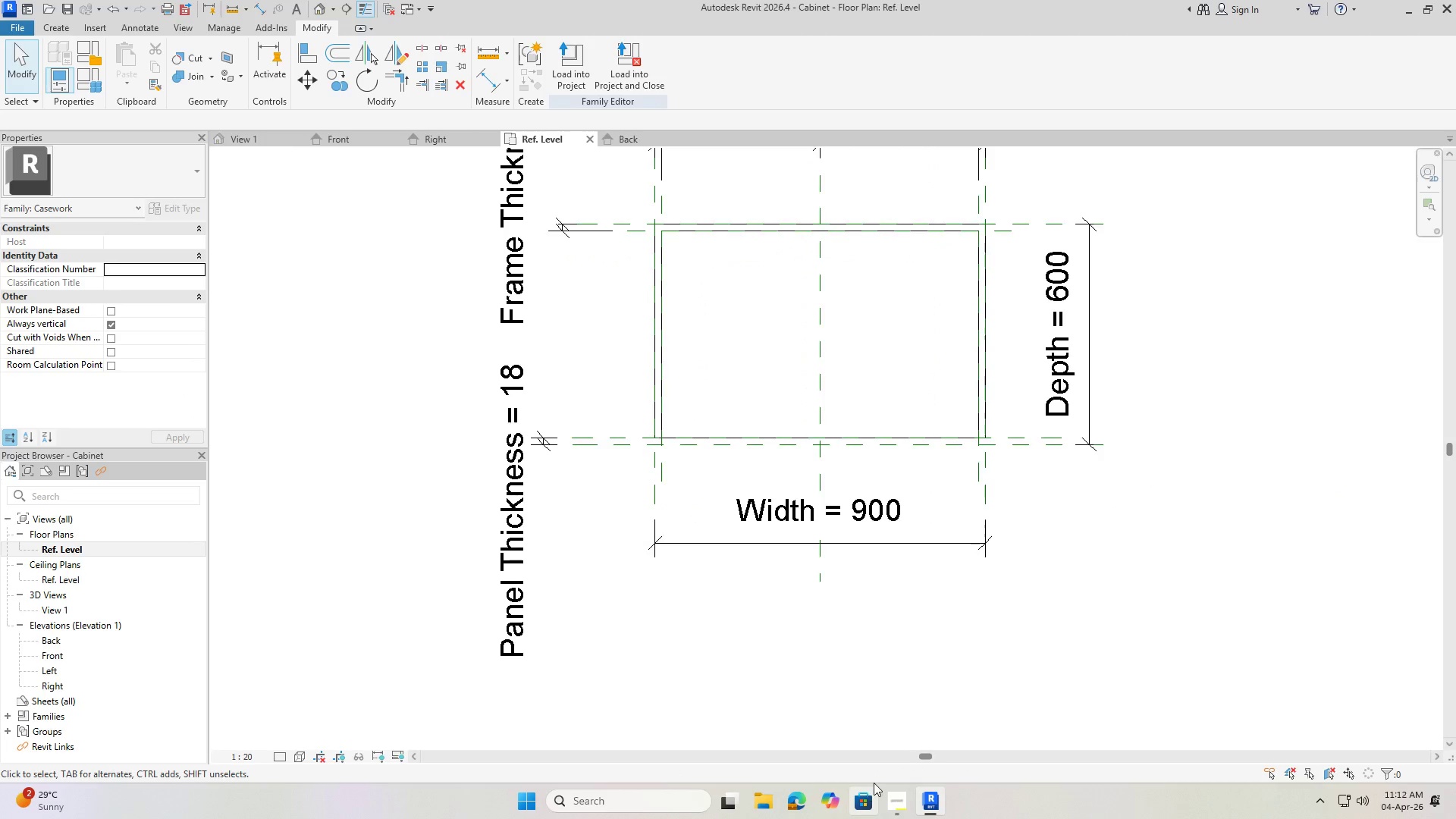 
left_click([894, 799])